 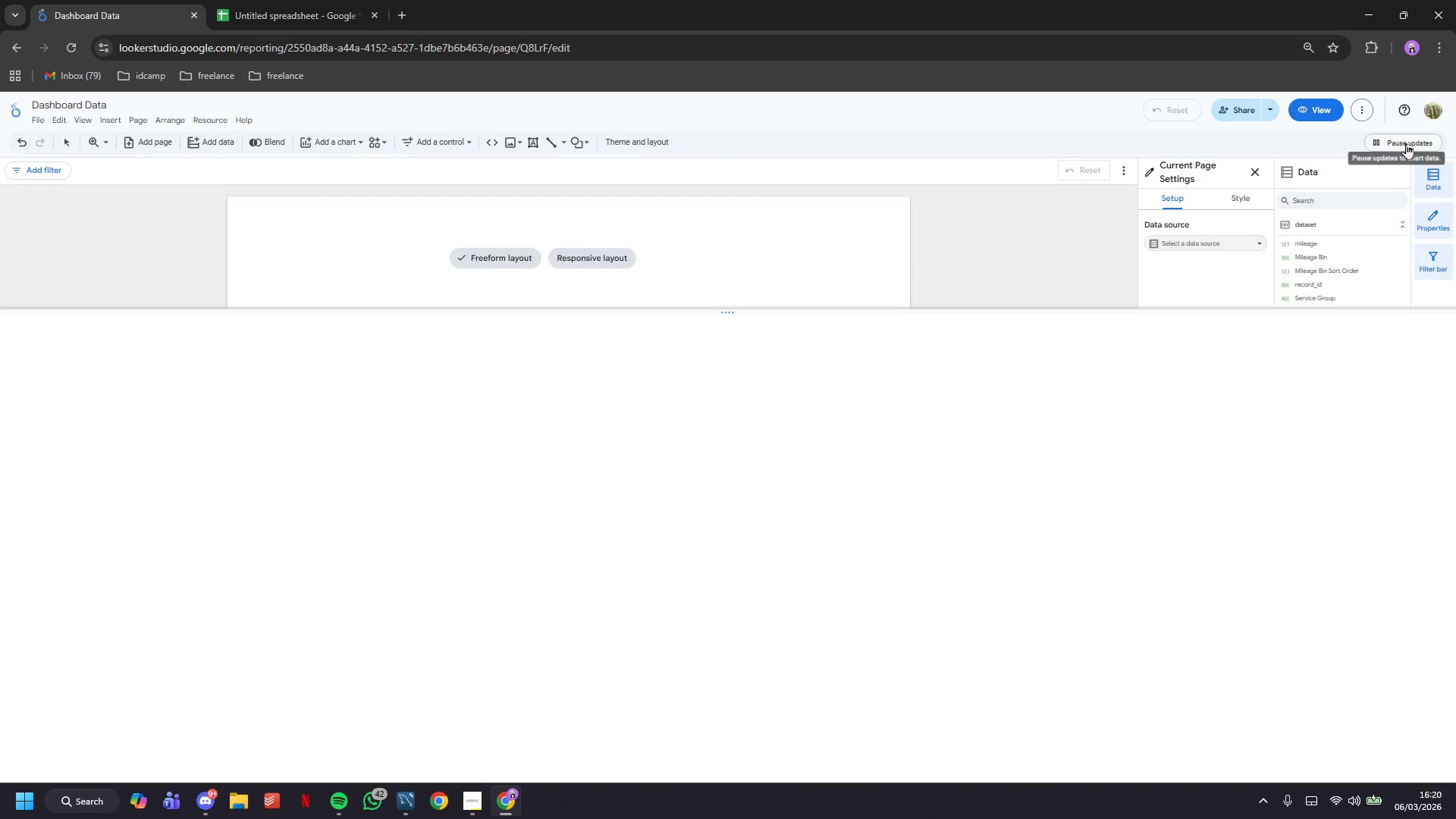 
right_click([400, 437])
 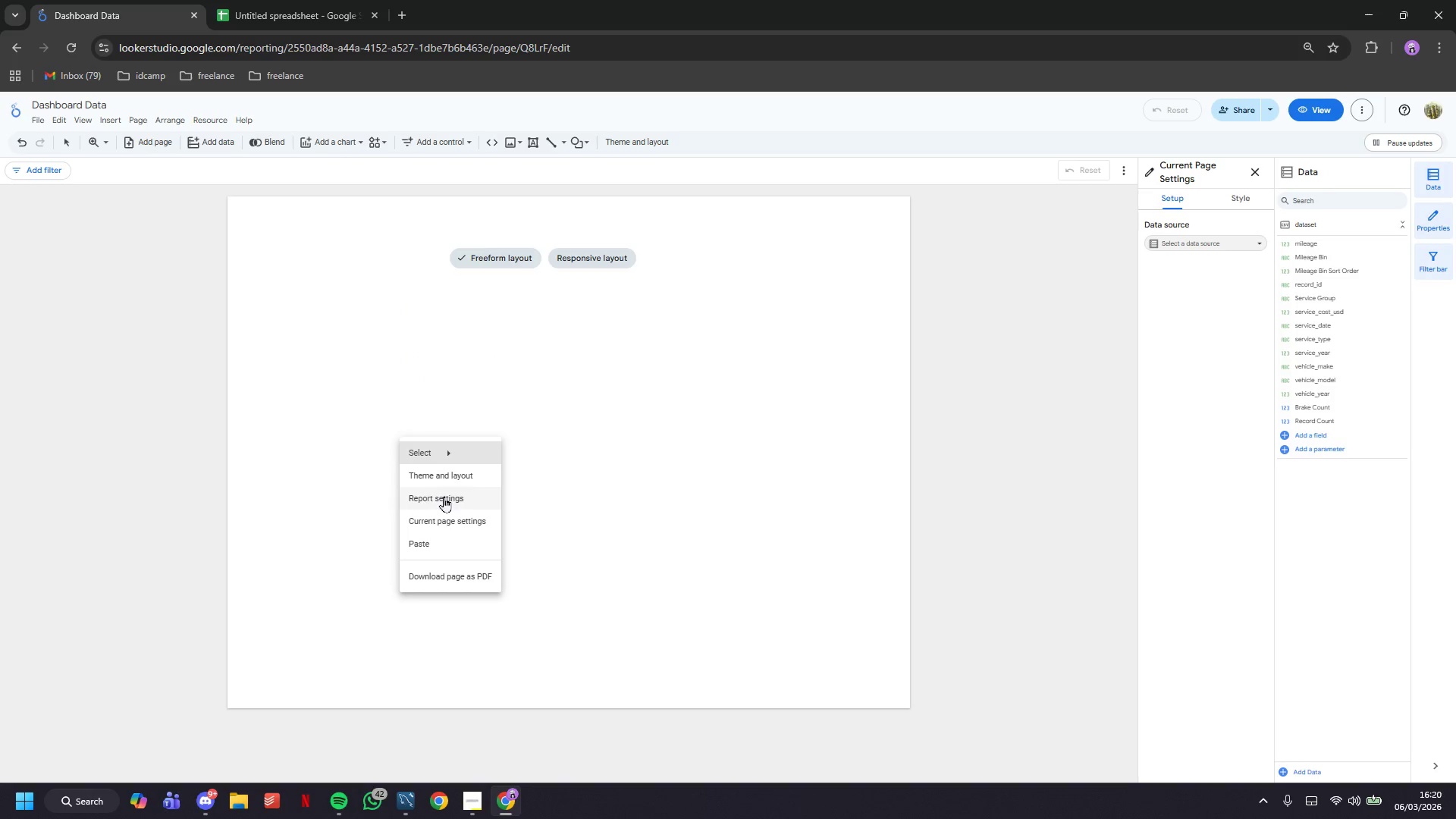 
left_click([447, 510])
 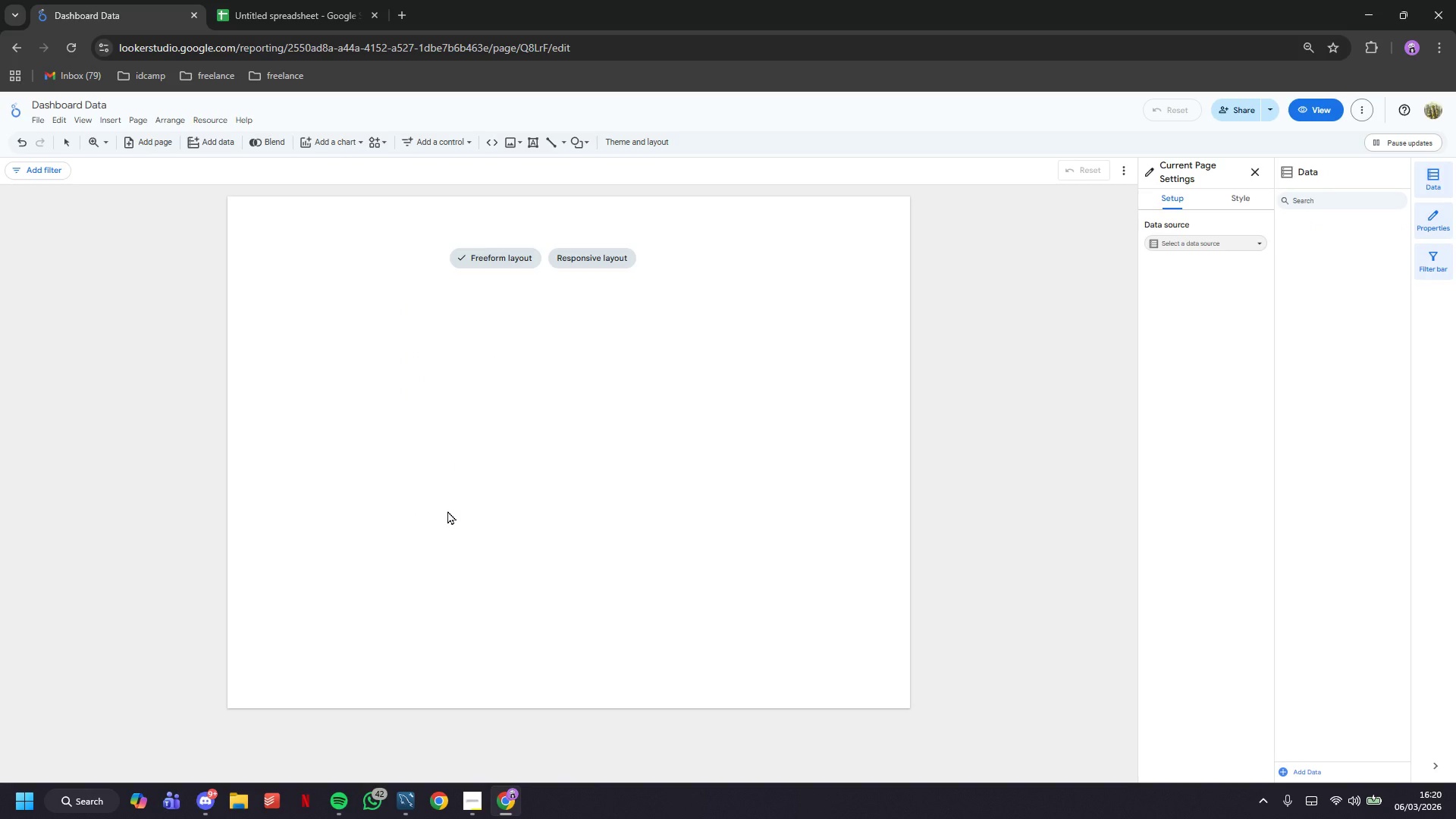 
right_click([447, 510])
 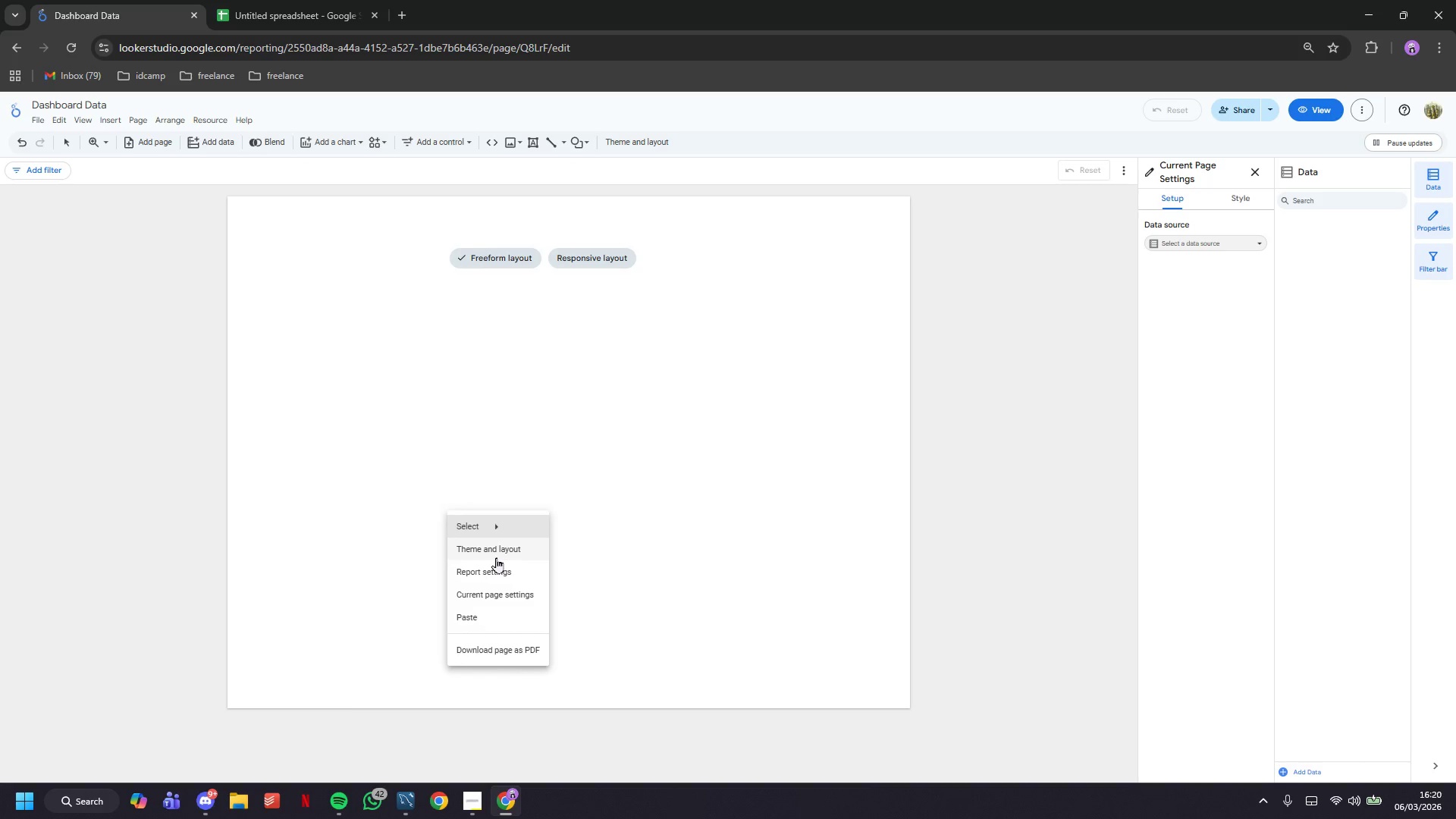 
left_click([496, 557])
 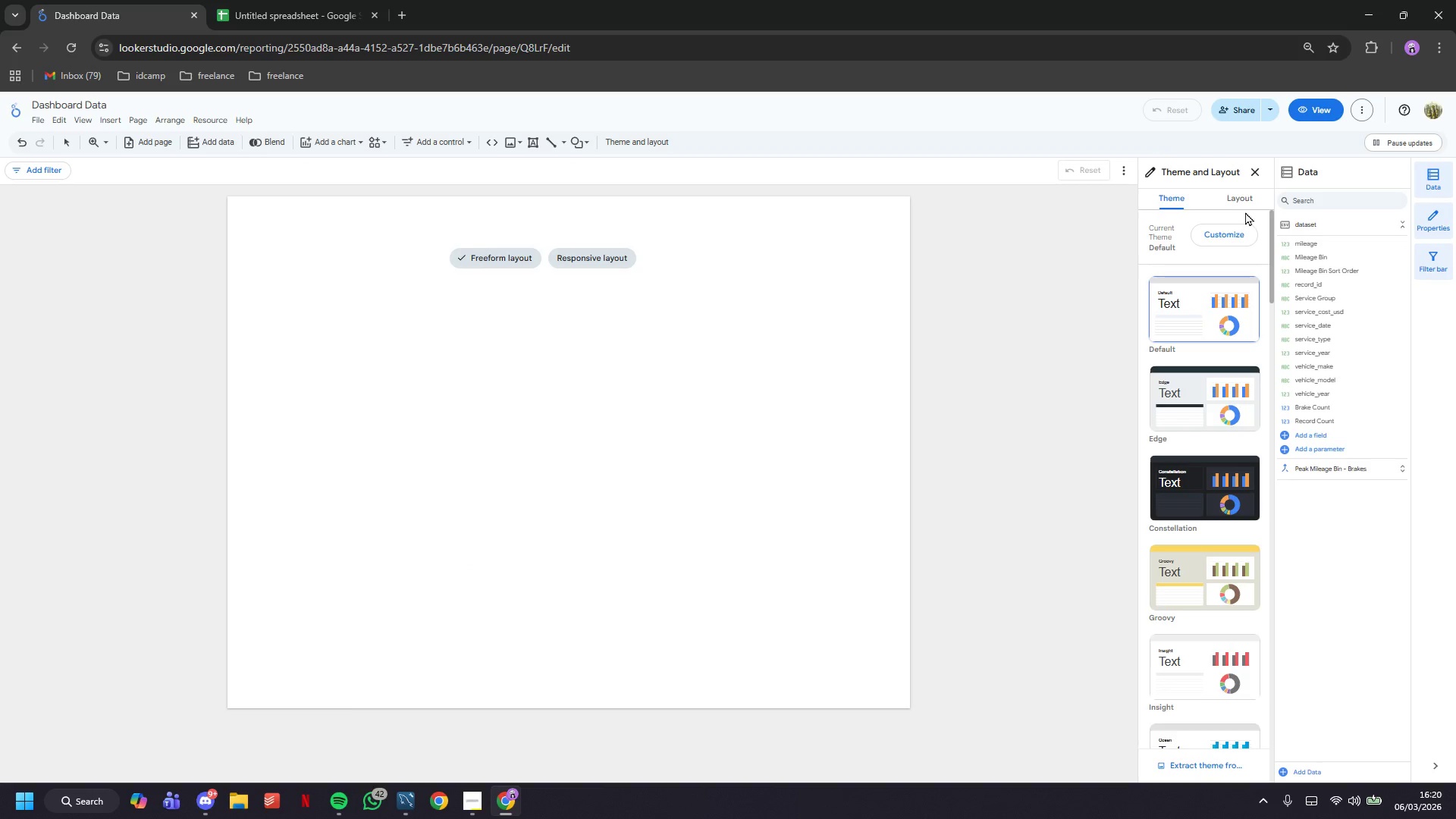 
left_click([1235, 203])
 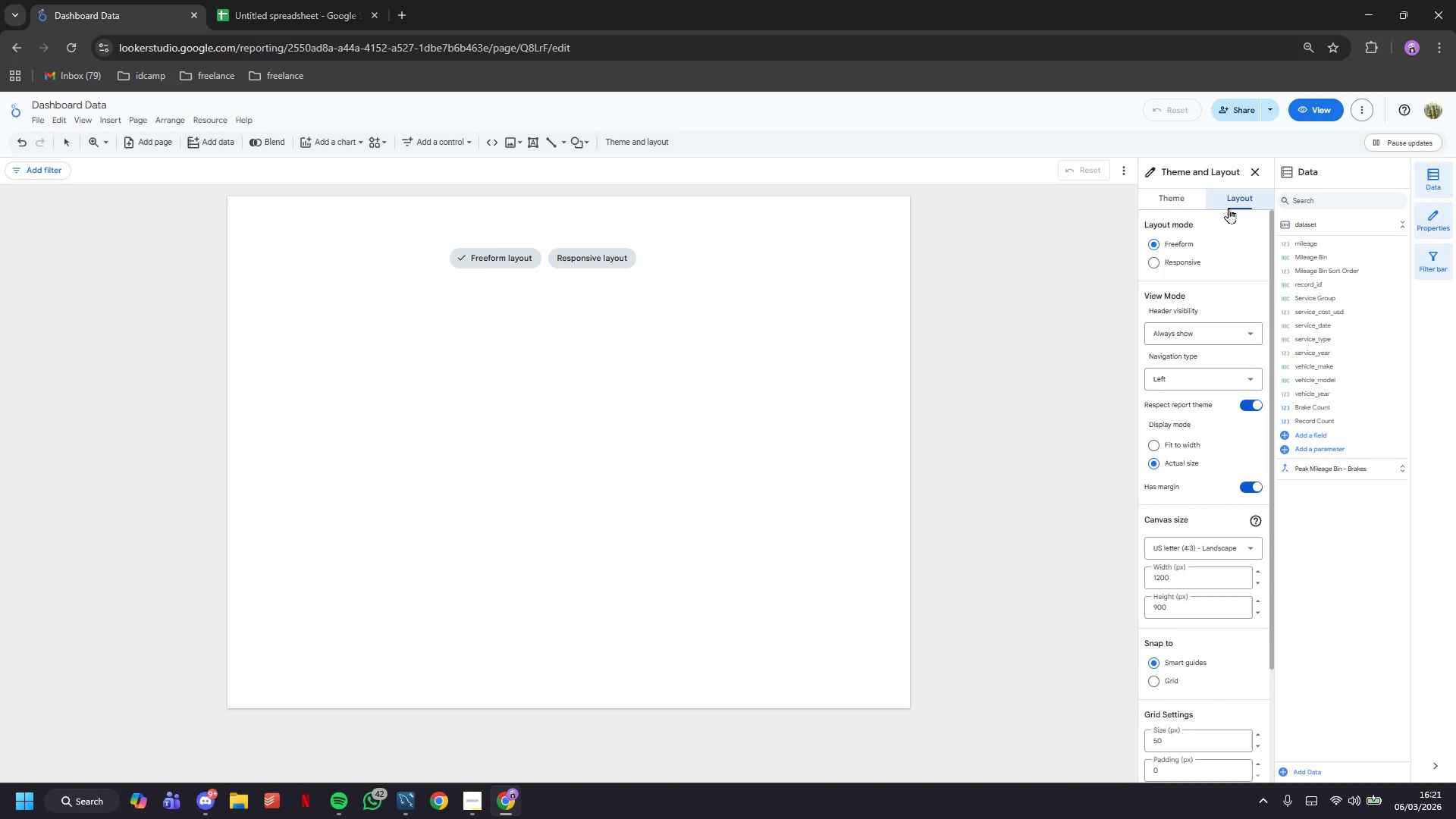 
wait(33.66)
 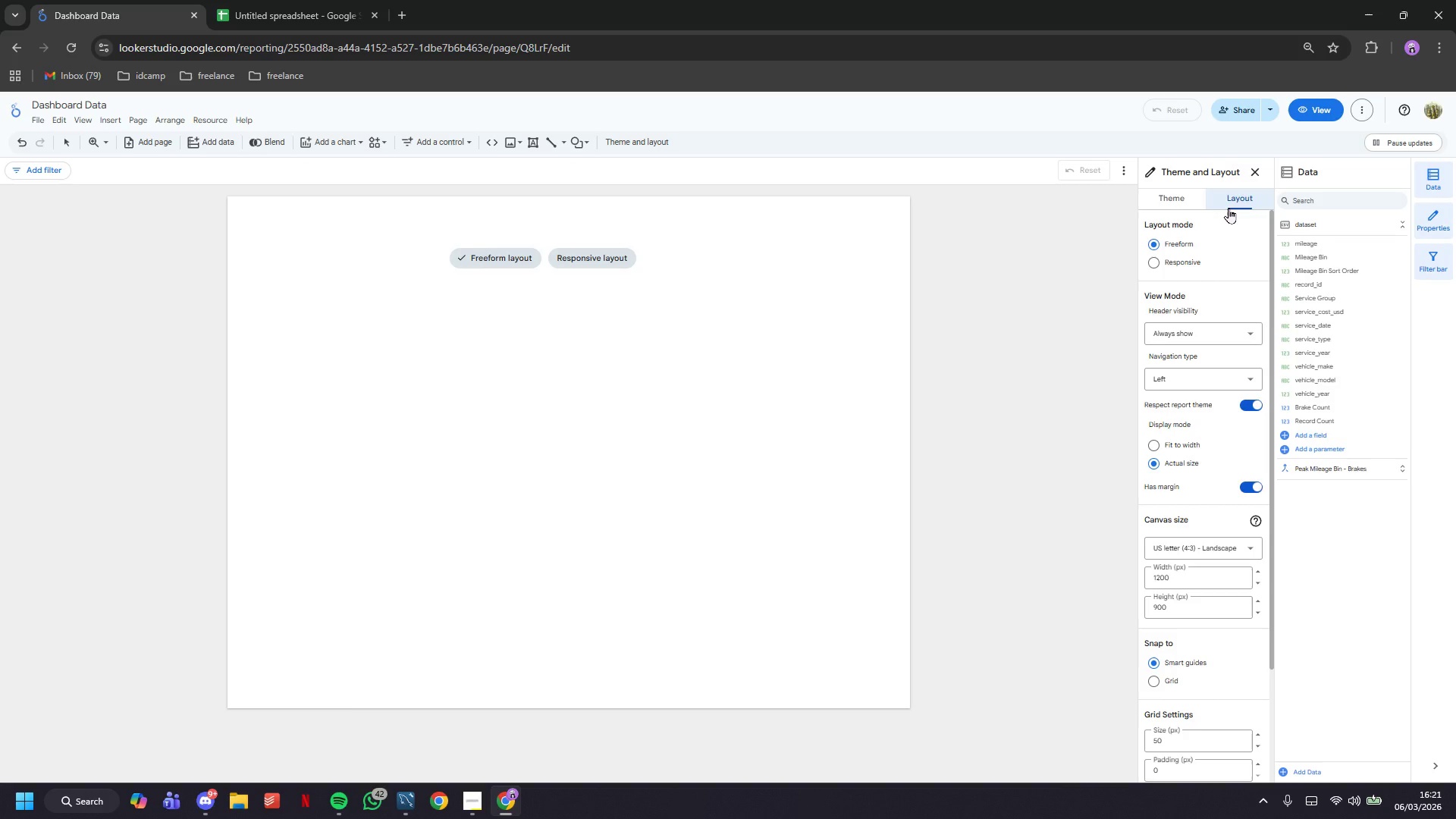 
left_click([1190, 199])
 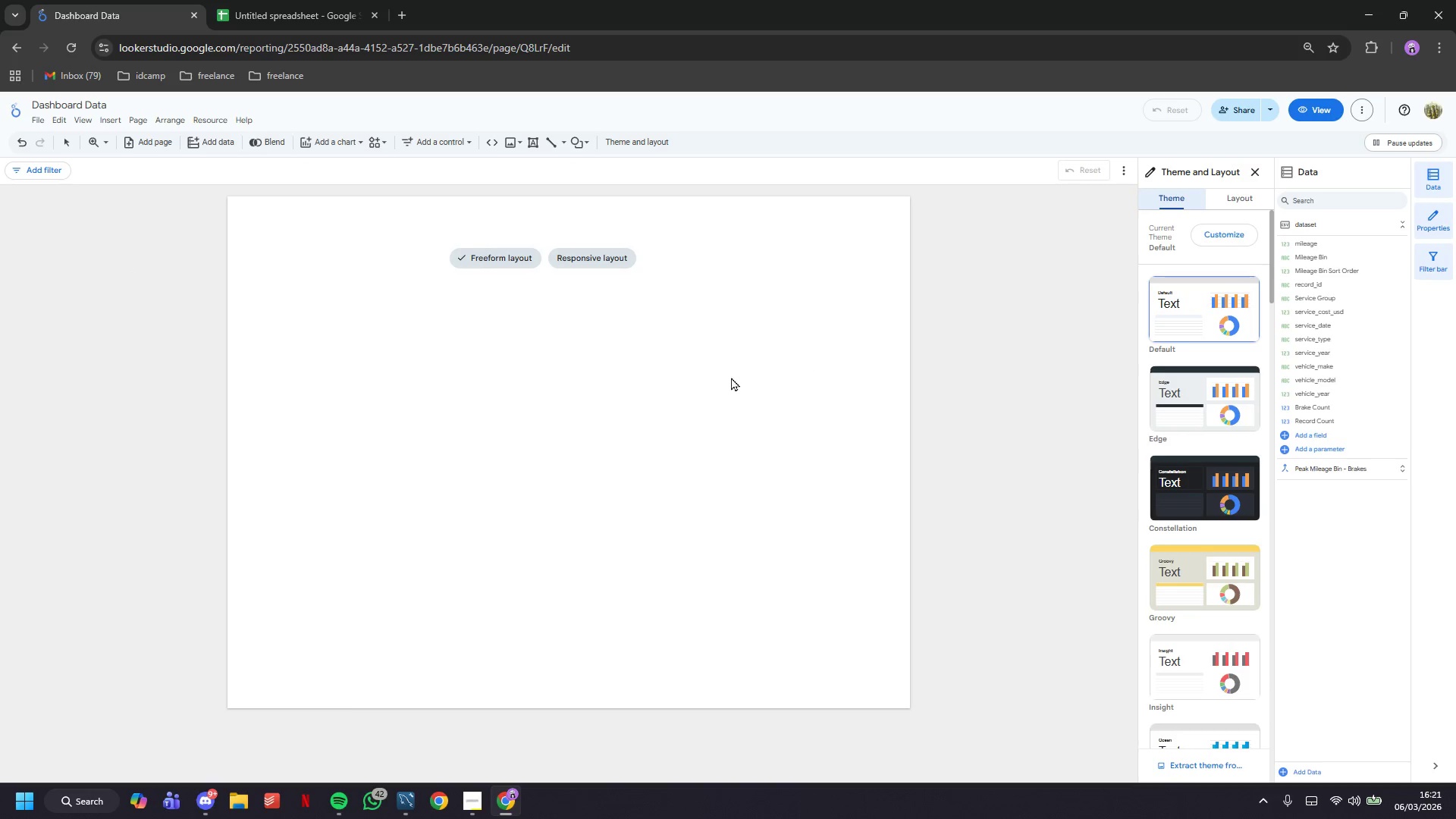 
right_click([630, 388])
 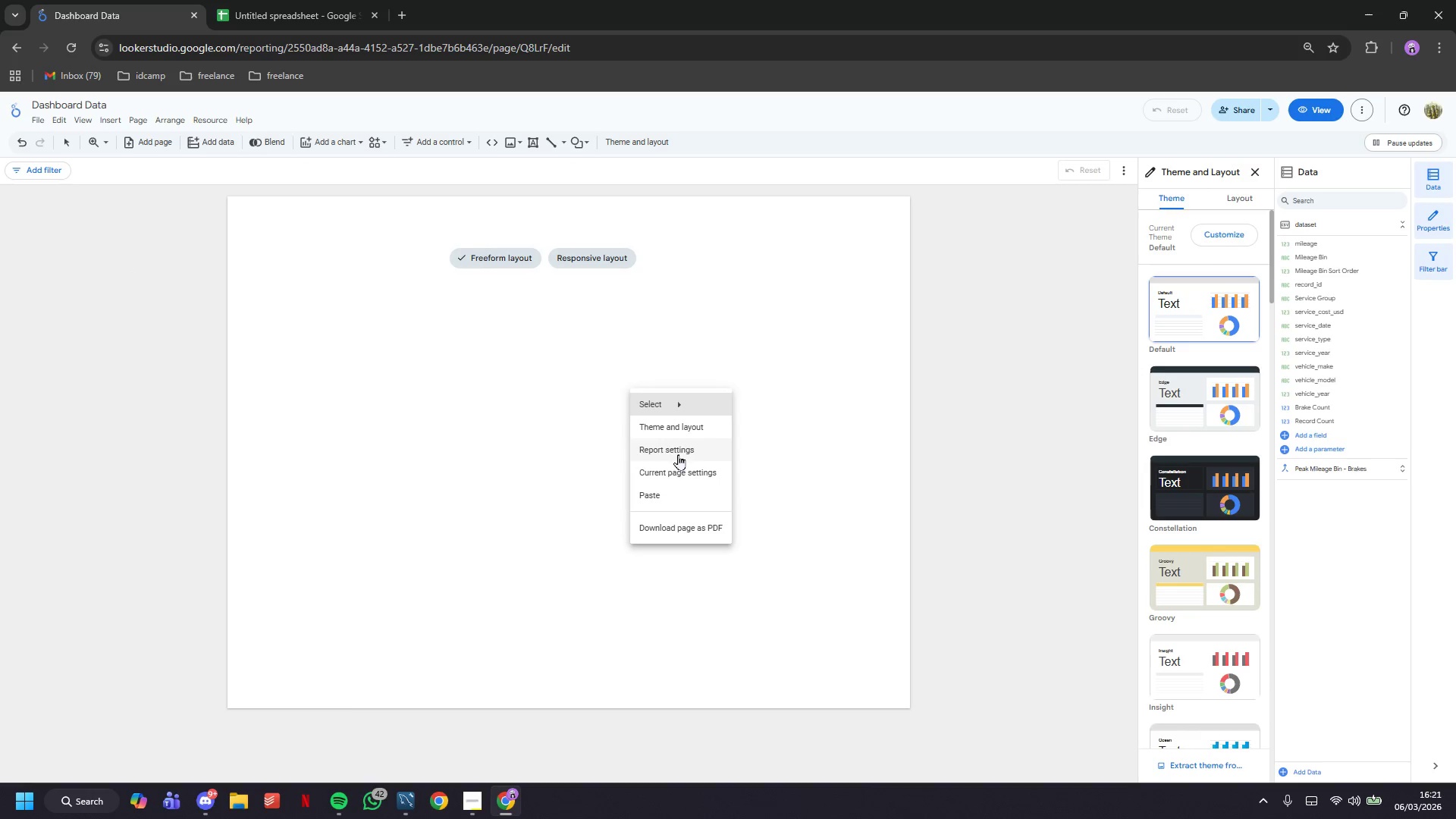 
left_click([679, 464])
 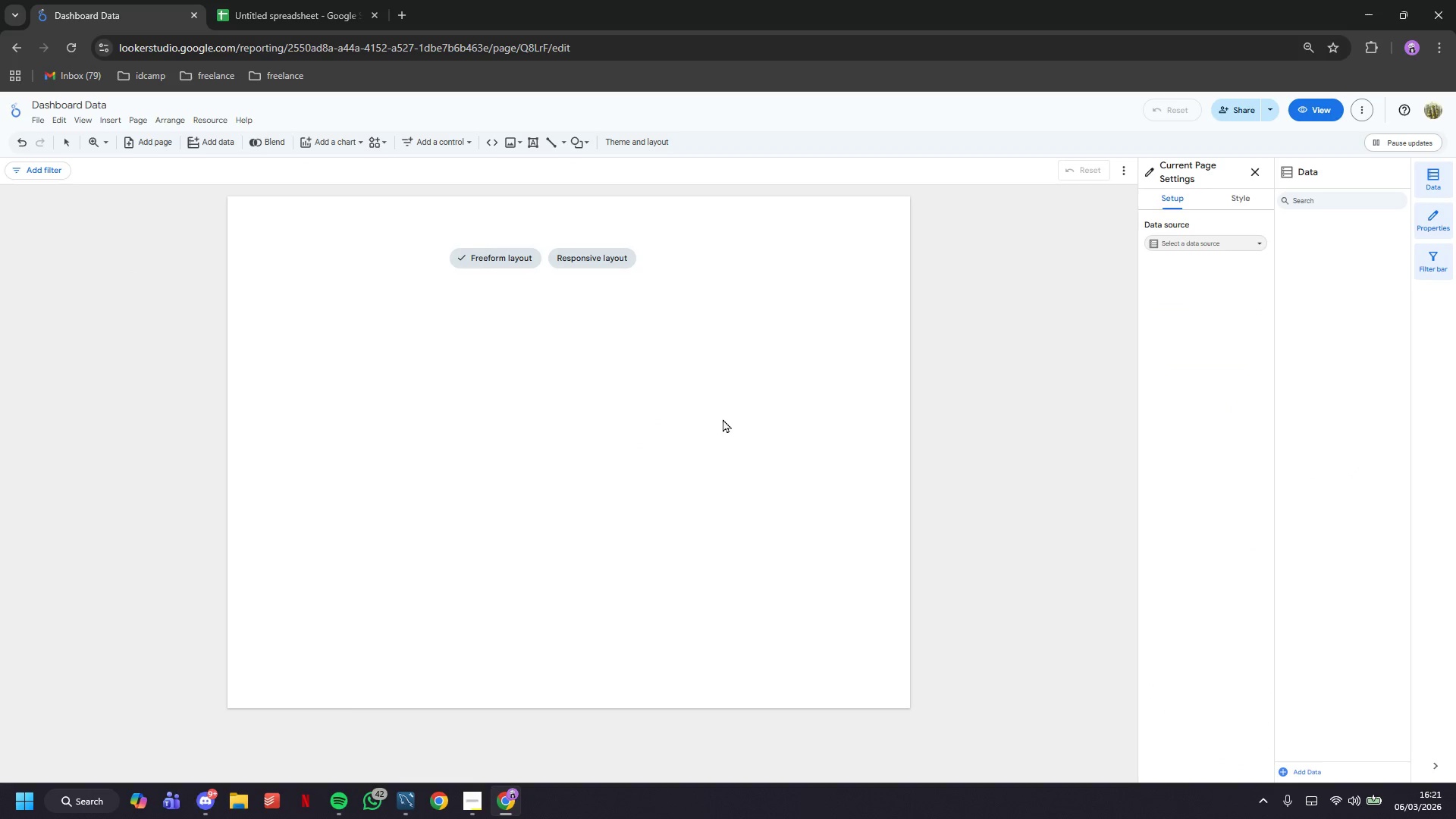 
right_click([720, 419])
 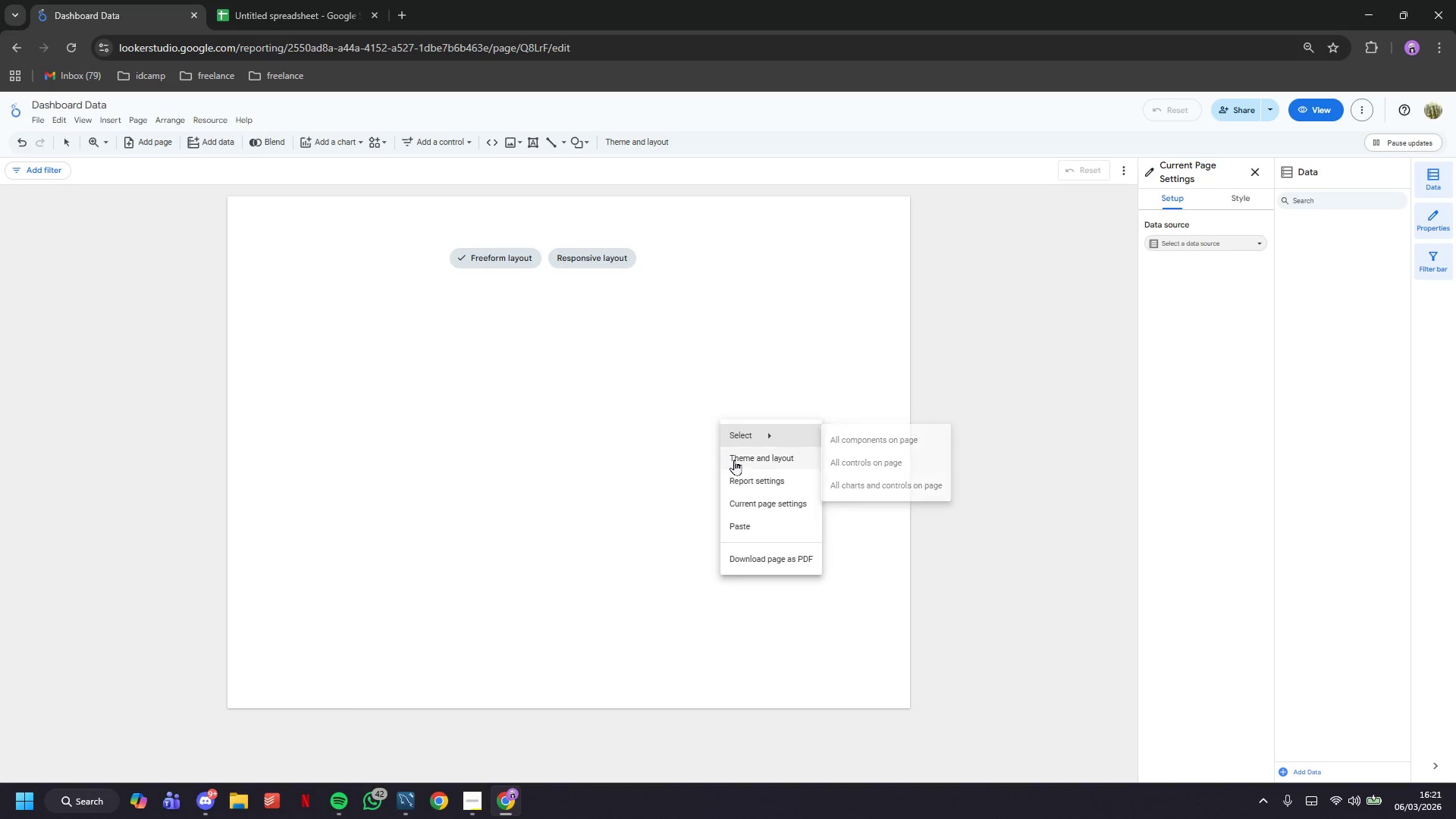 
left_click([748, 484])
 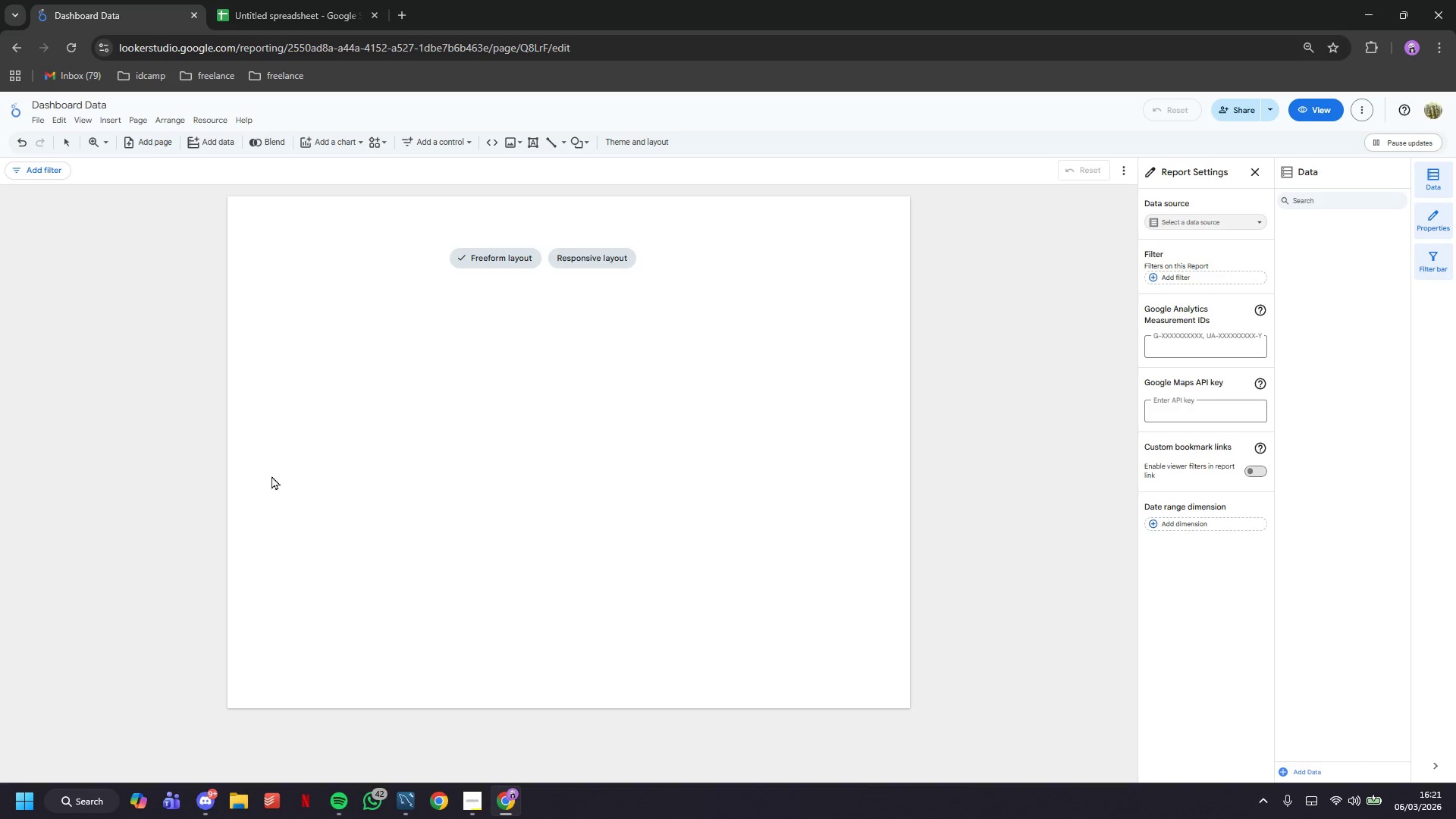 
right_click([361, 448])
 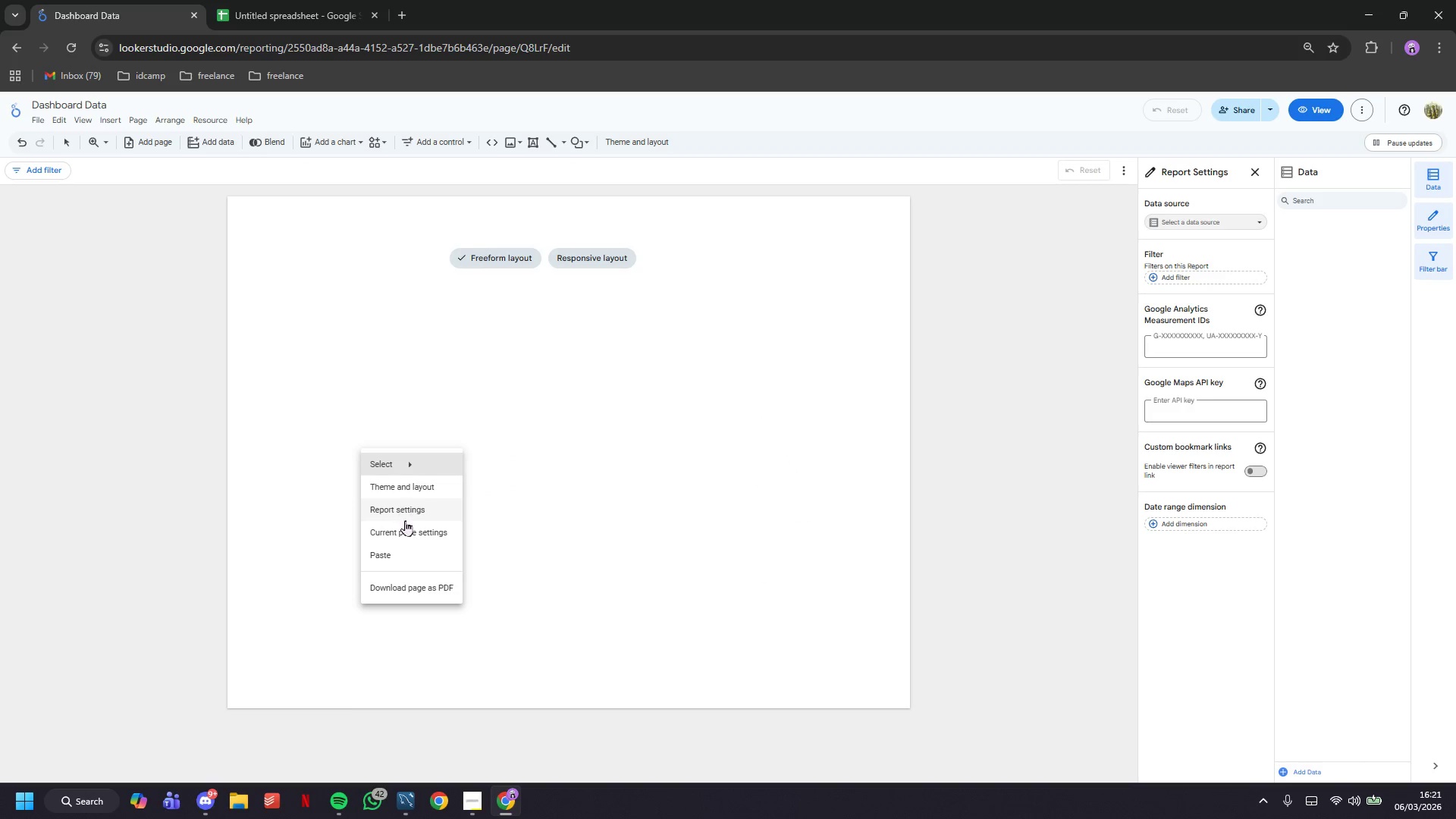 
left_click([406, 526])
 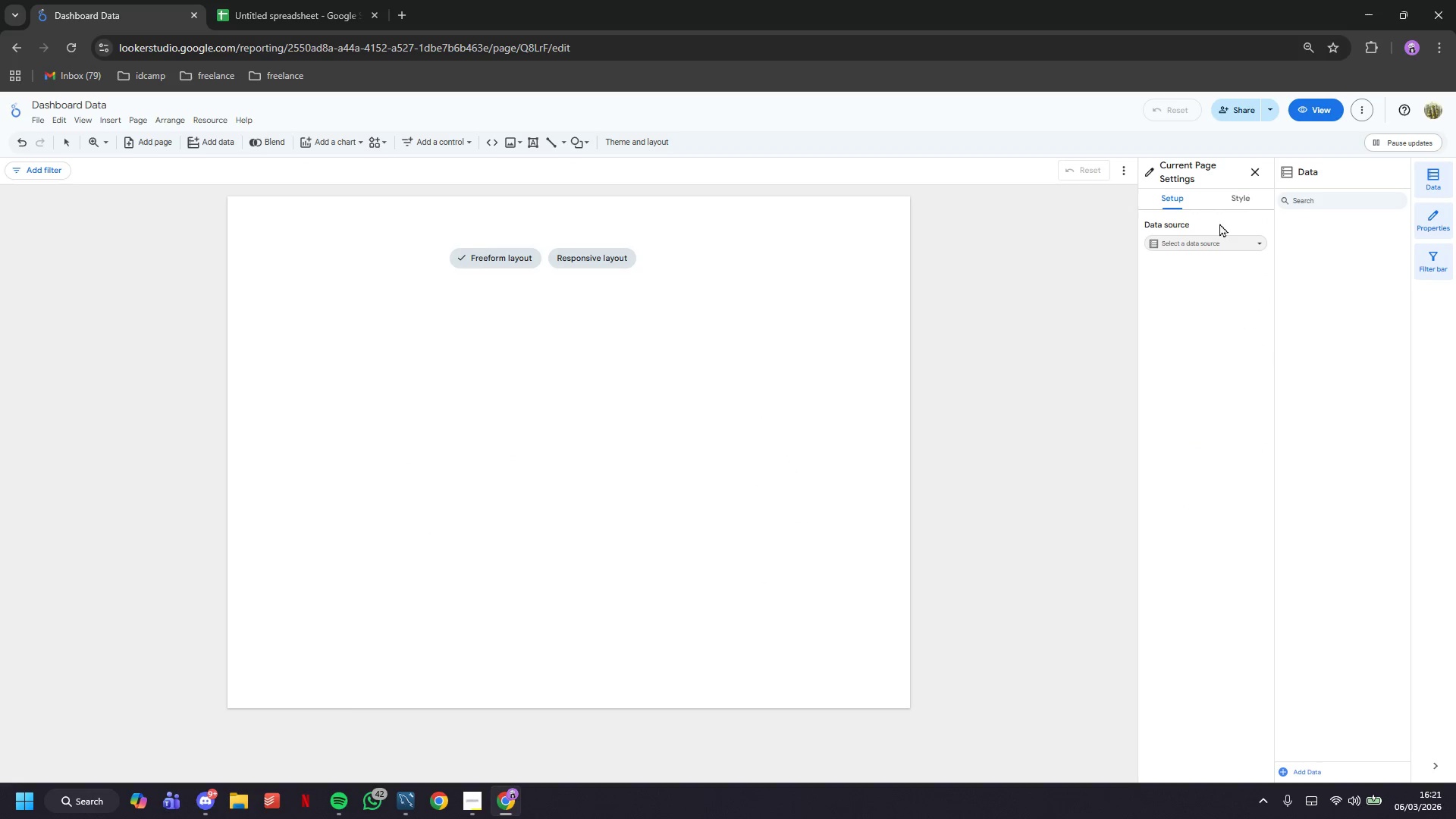 
left_click([1243, 184])
 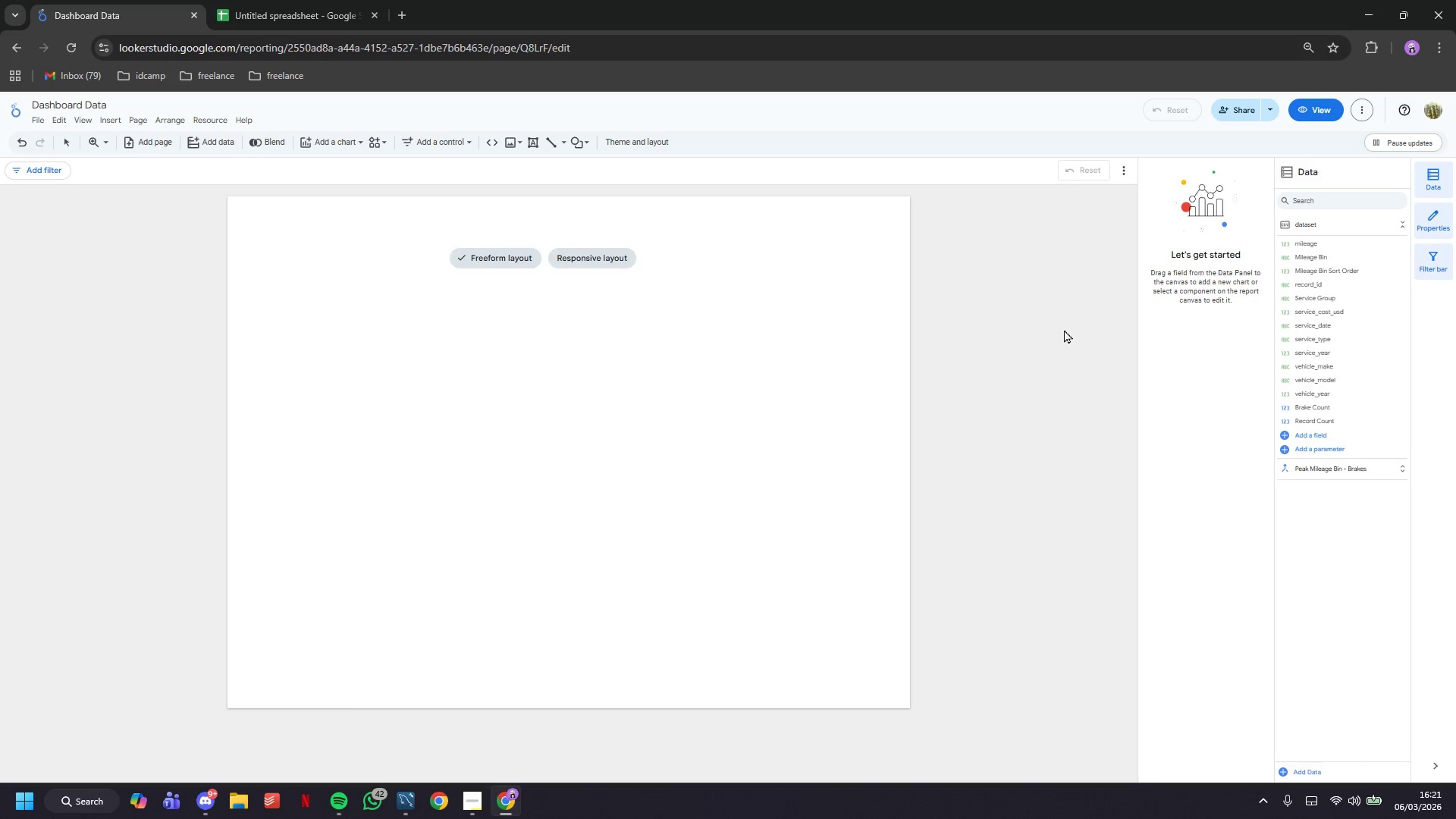 
right_click([623, 435])
 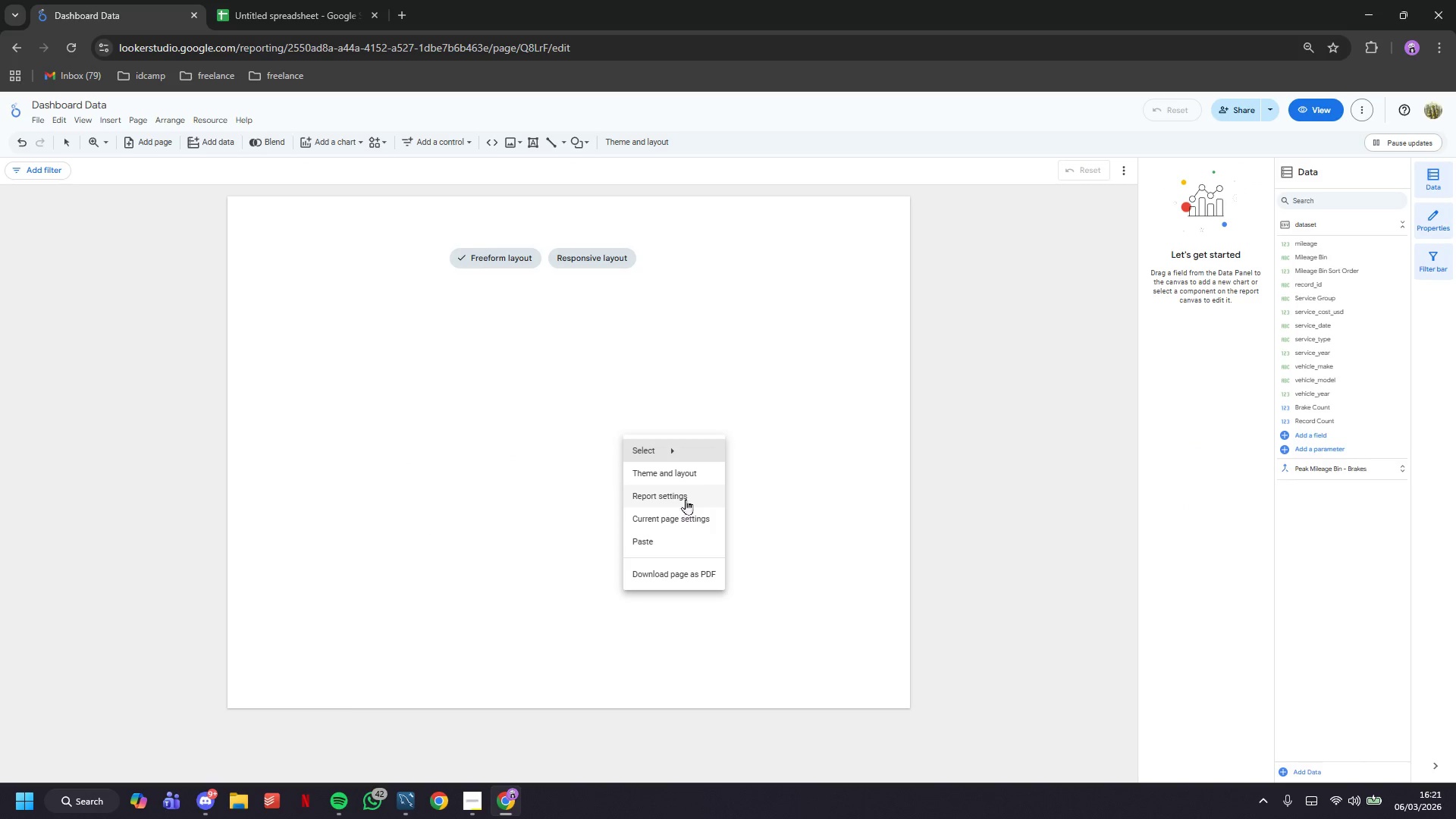 
left_click([685, 494])
 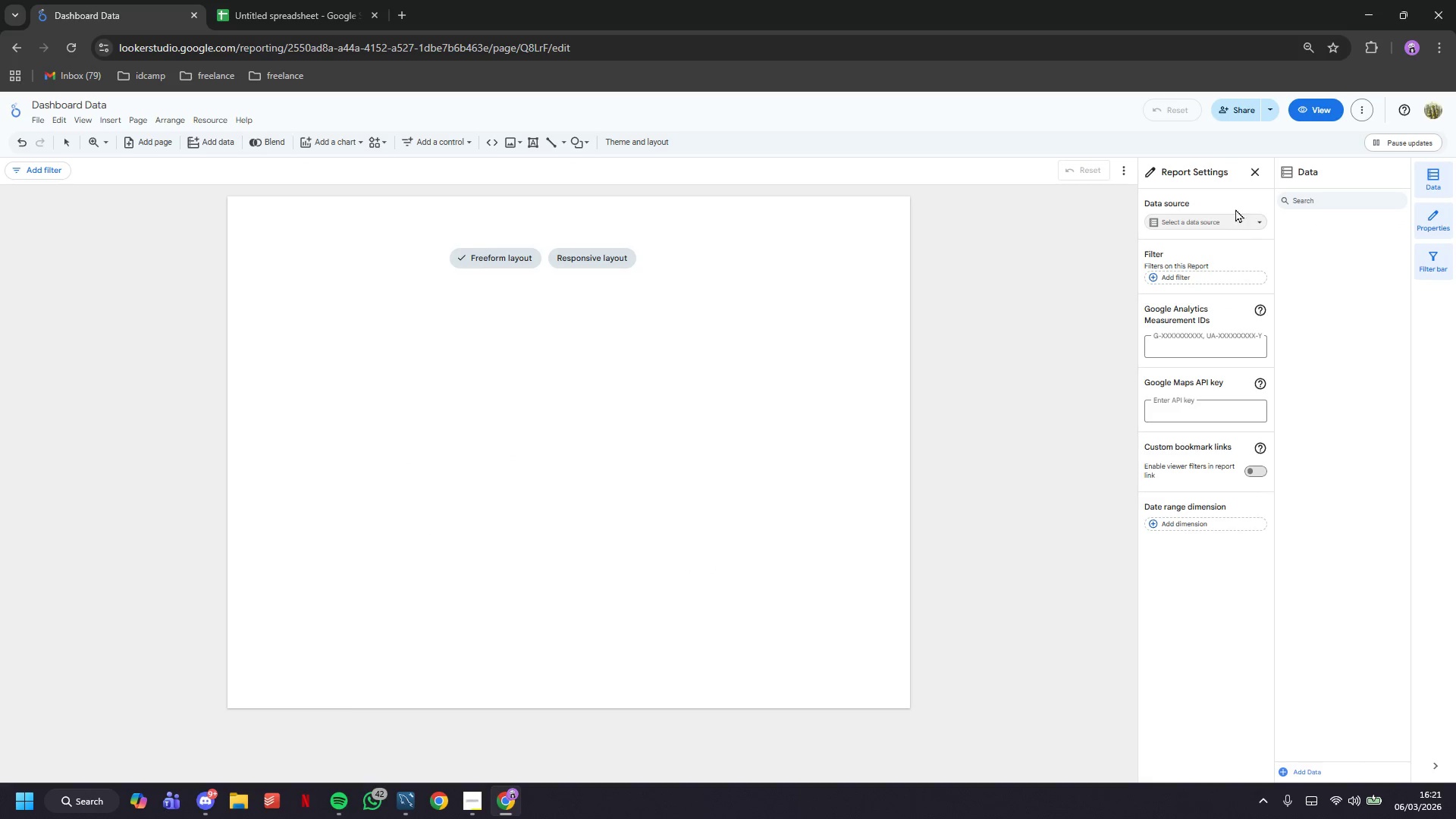 
right_click([721, 395])
 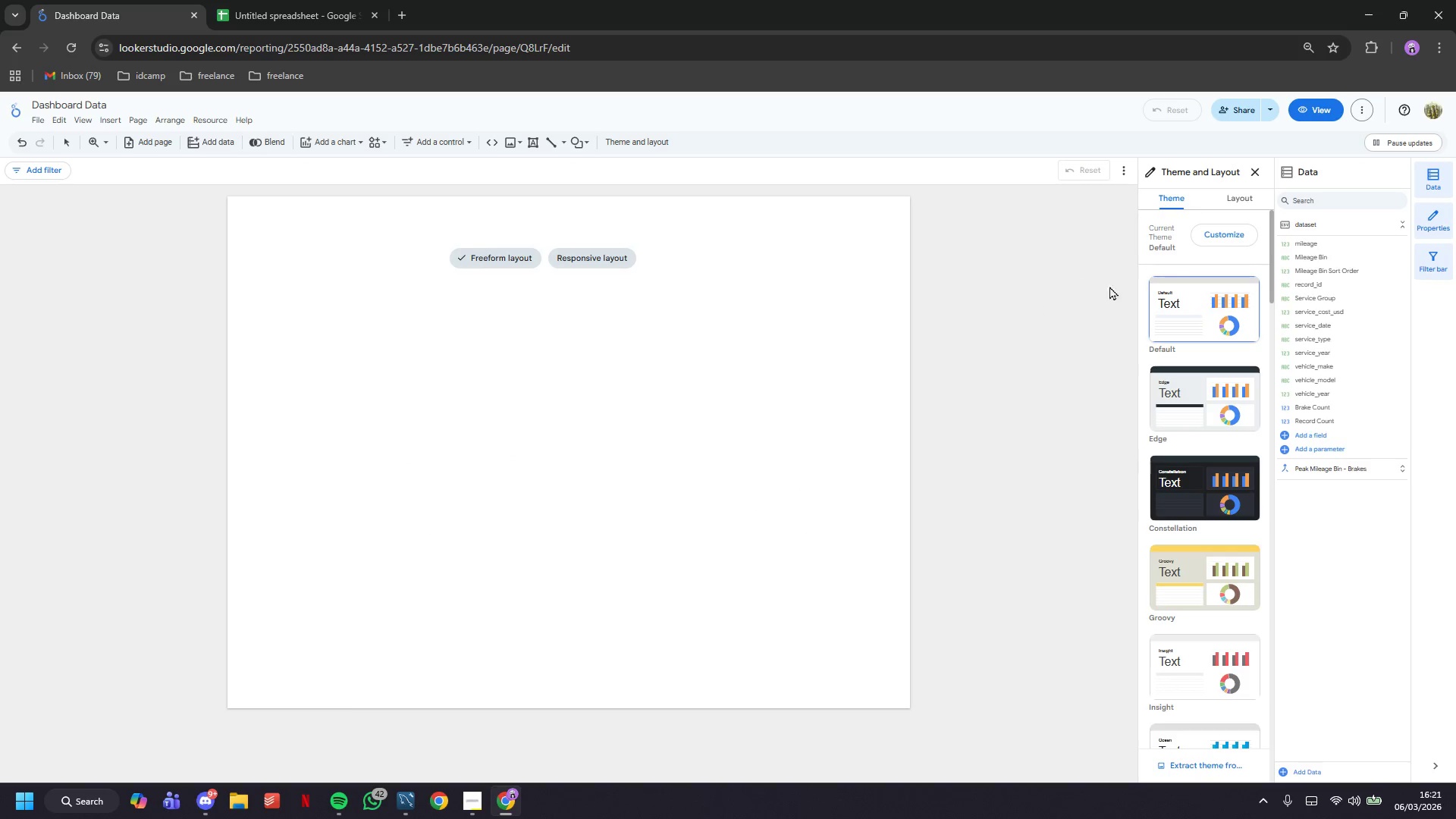 
left_click([1241, 244])
 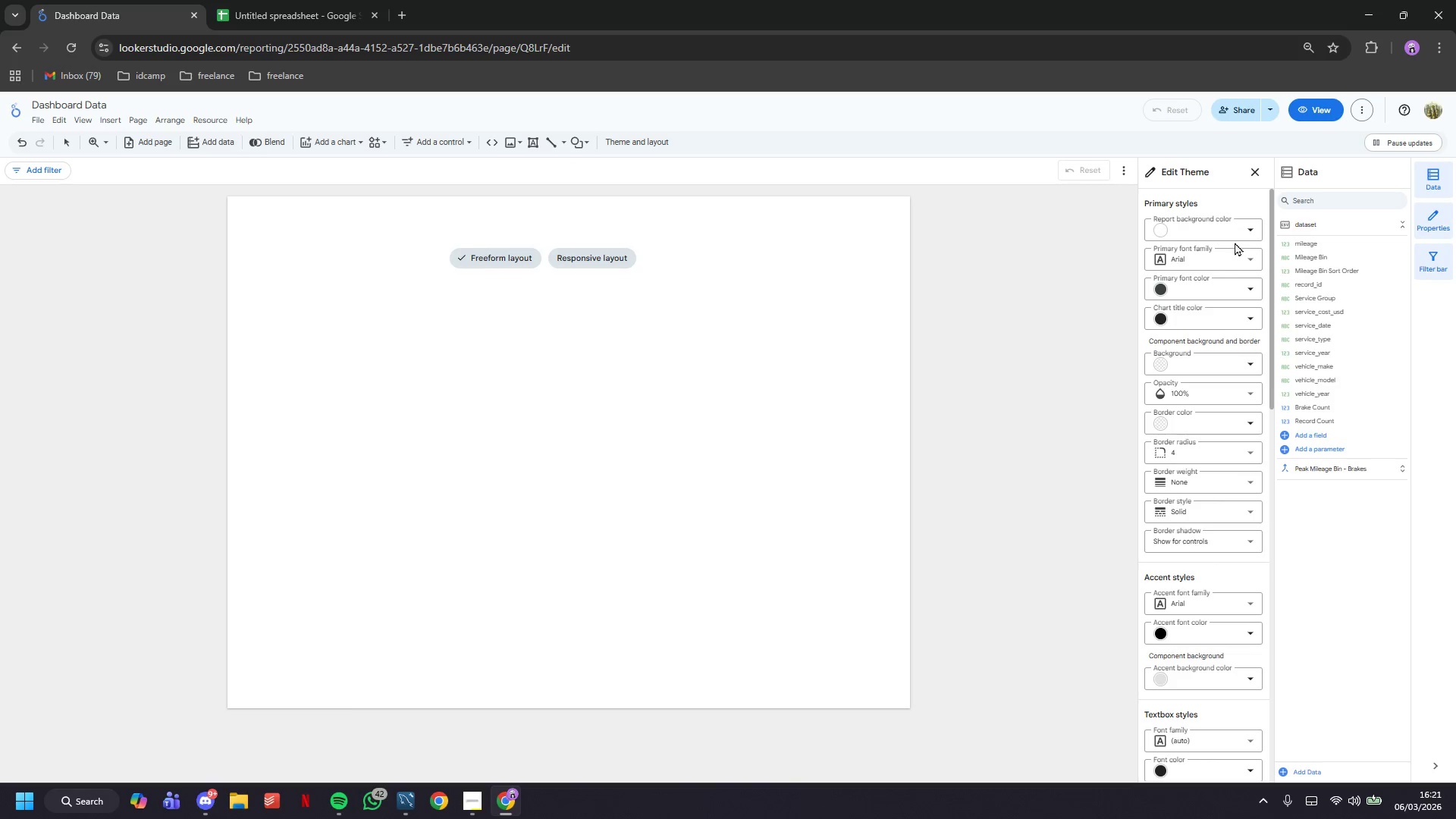 
left_click([1231, 231])
 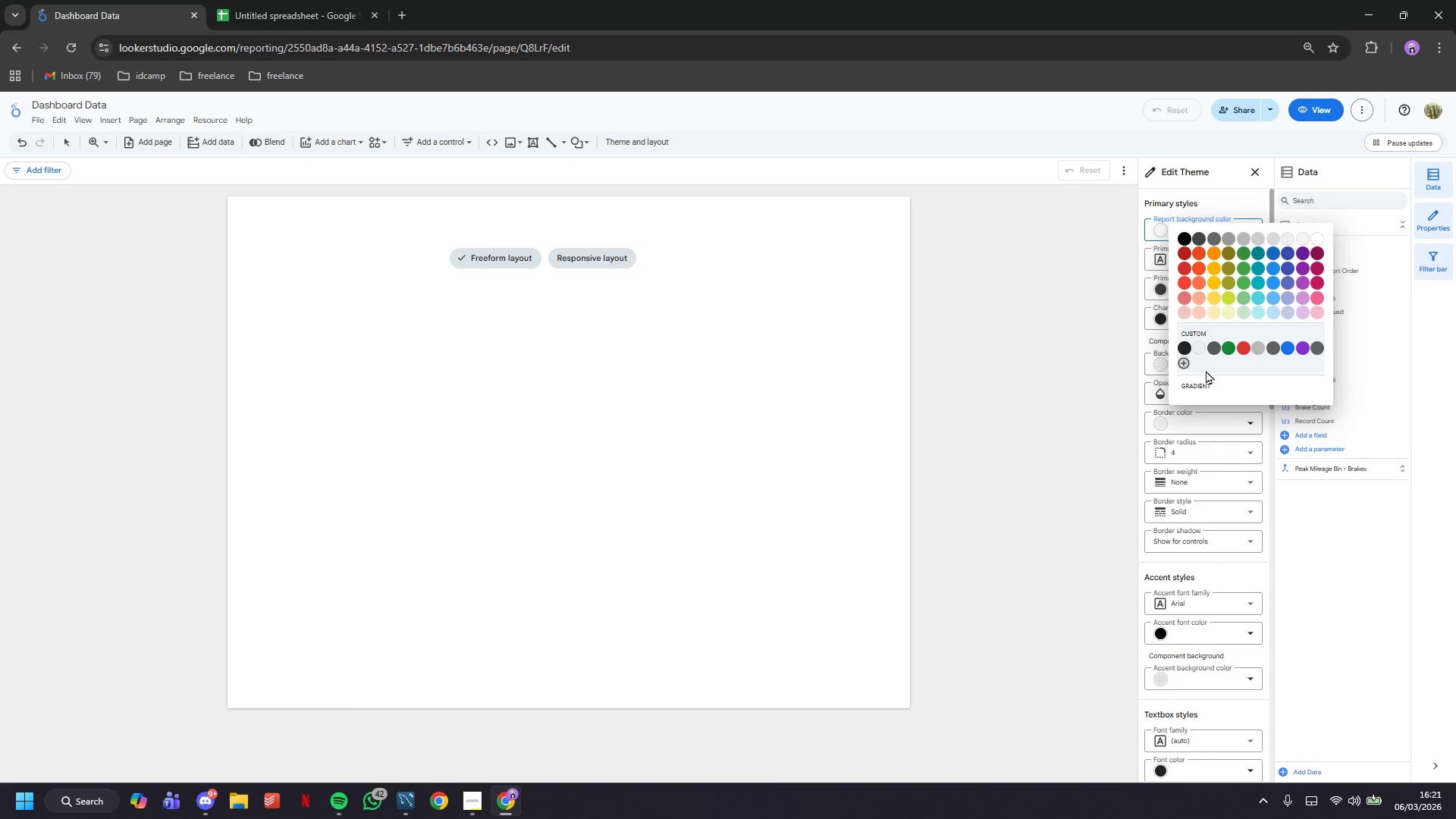 
left_click([1186, 363])
 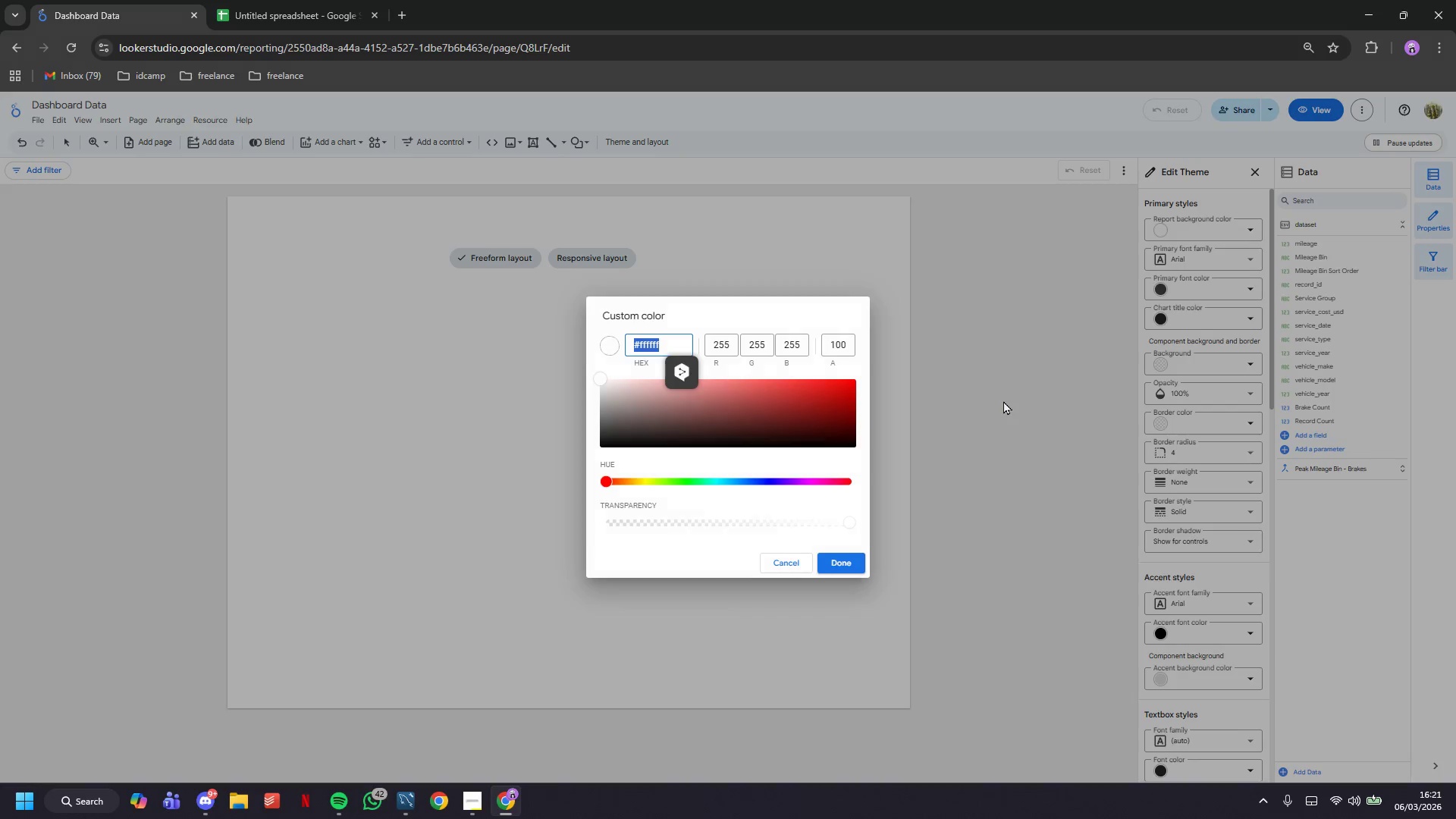 
type(#1A1A2E)
 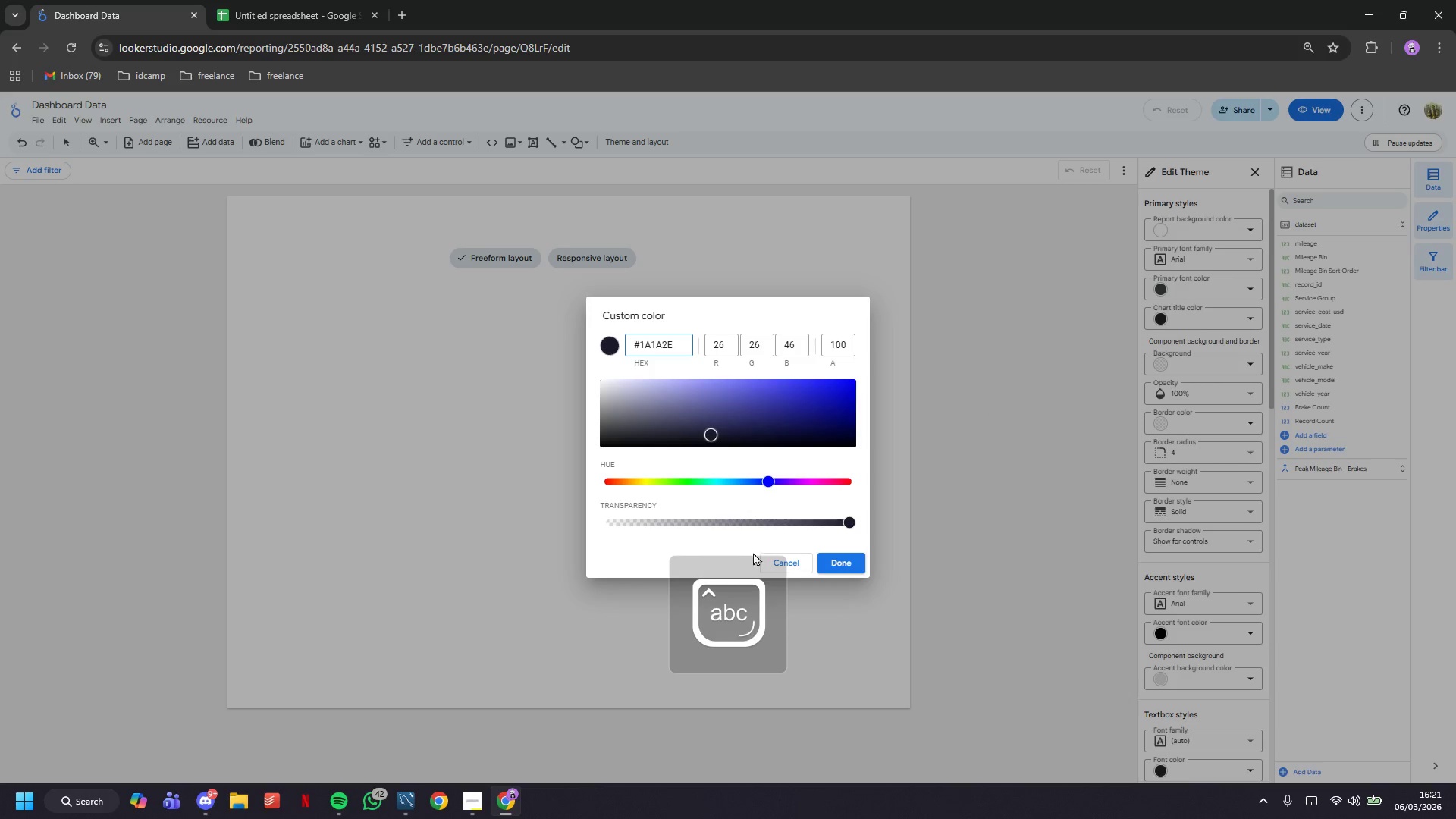 
left_click([855, 557])
 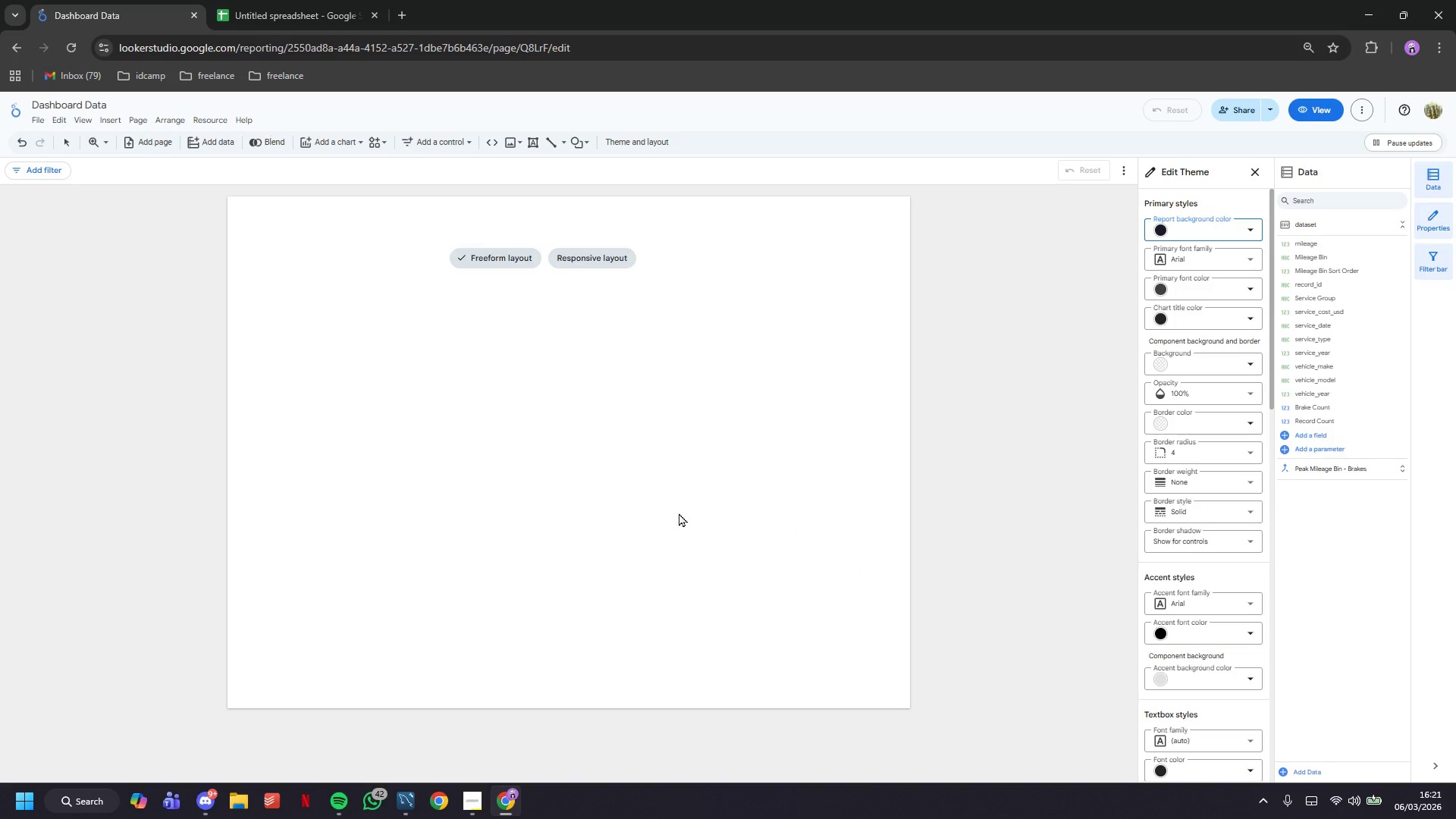 
wait(12.3)
 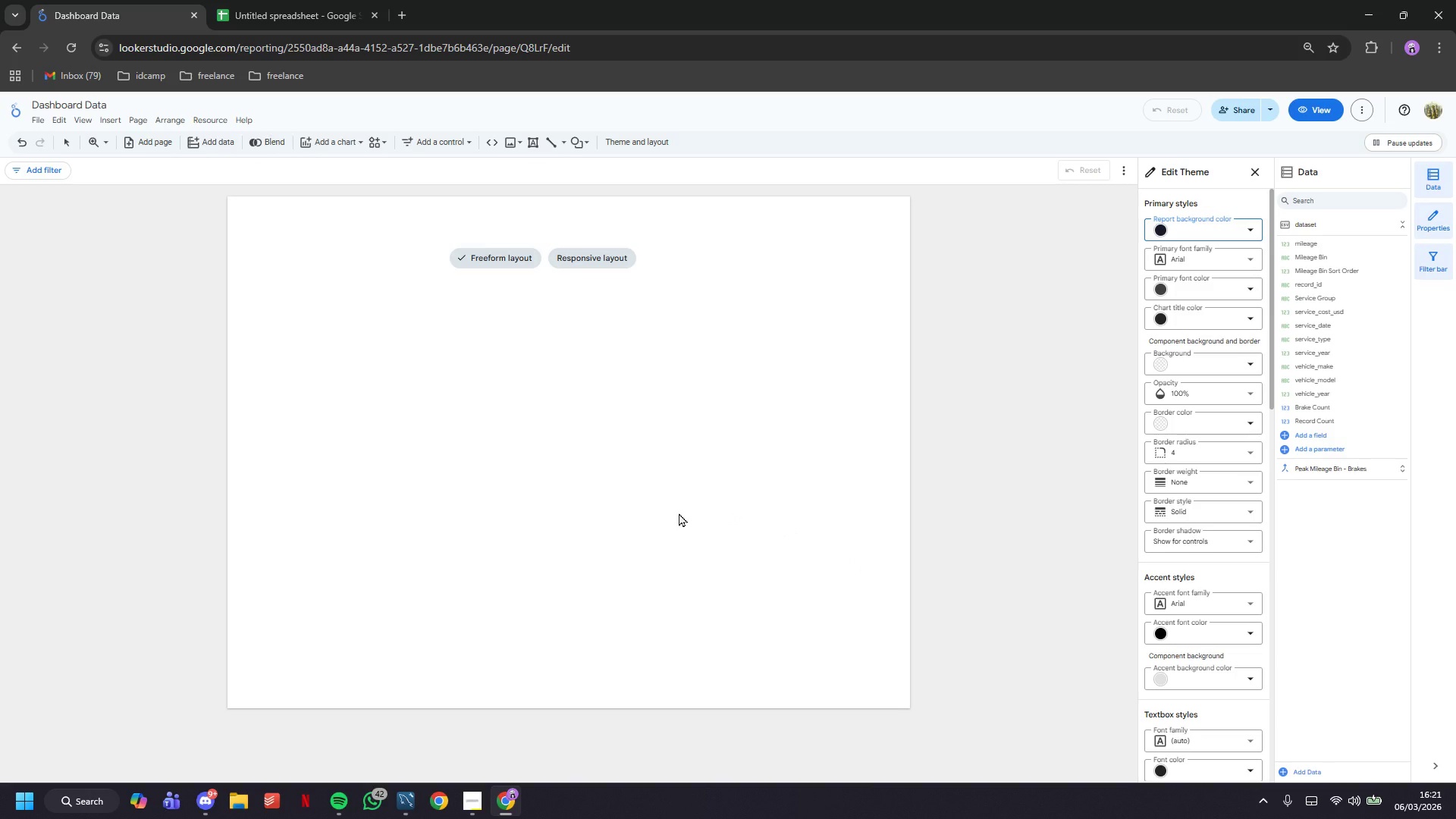 
double_click([662, 462])
 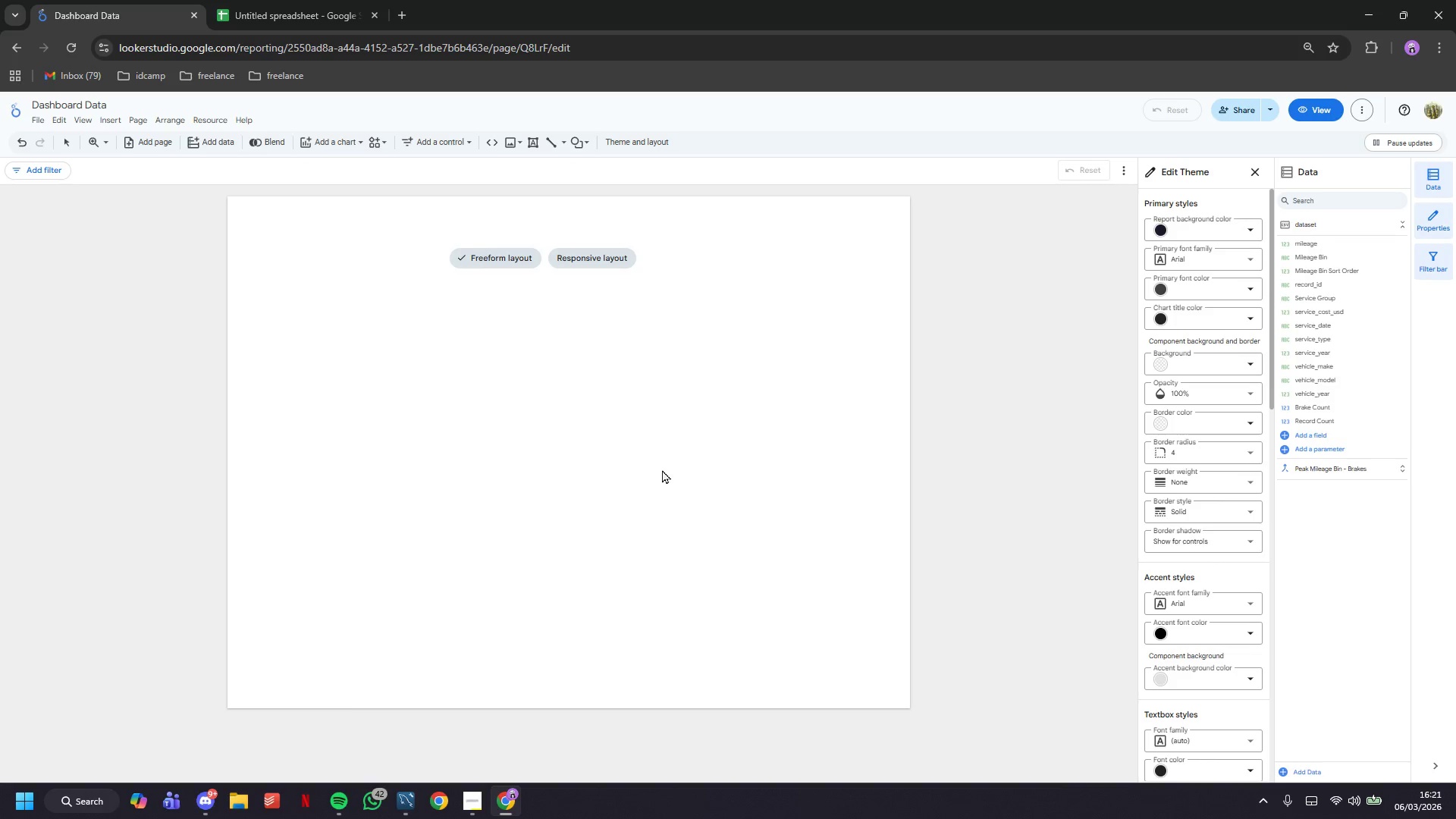 
triple_click([662, 469])
 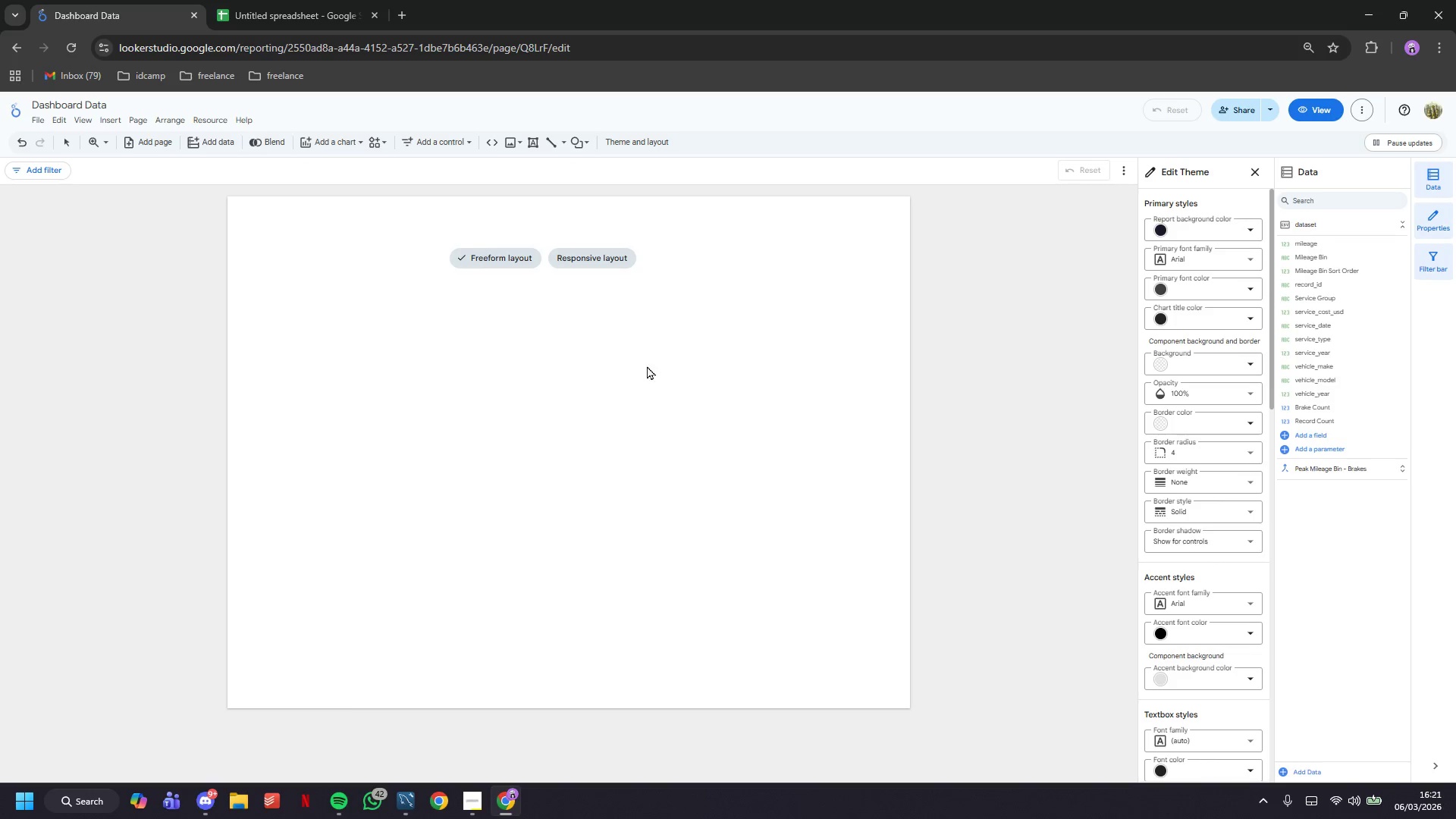 
right_click([642, 352])
 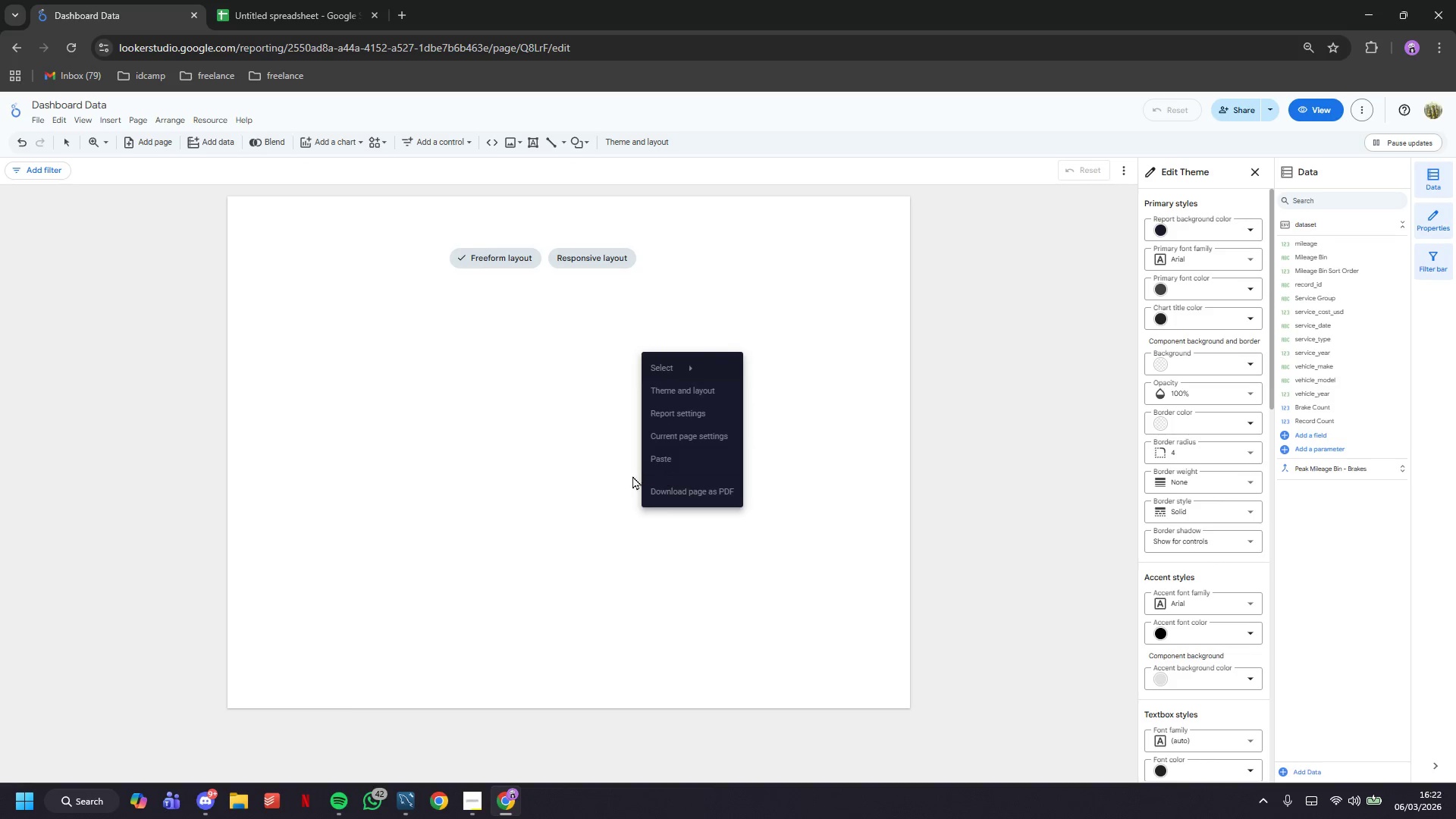 
left_click([560, 435])
 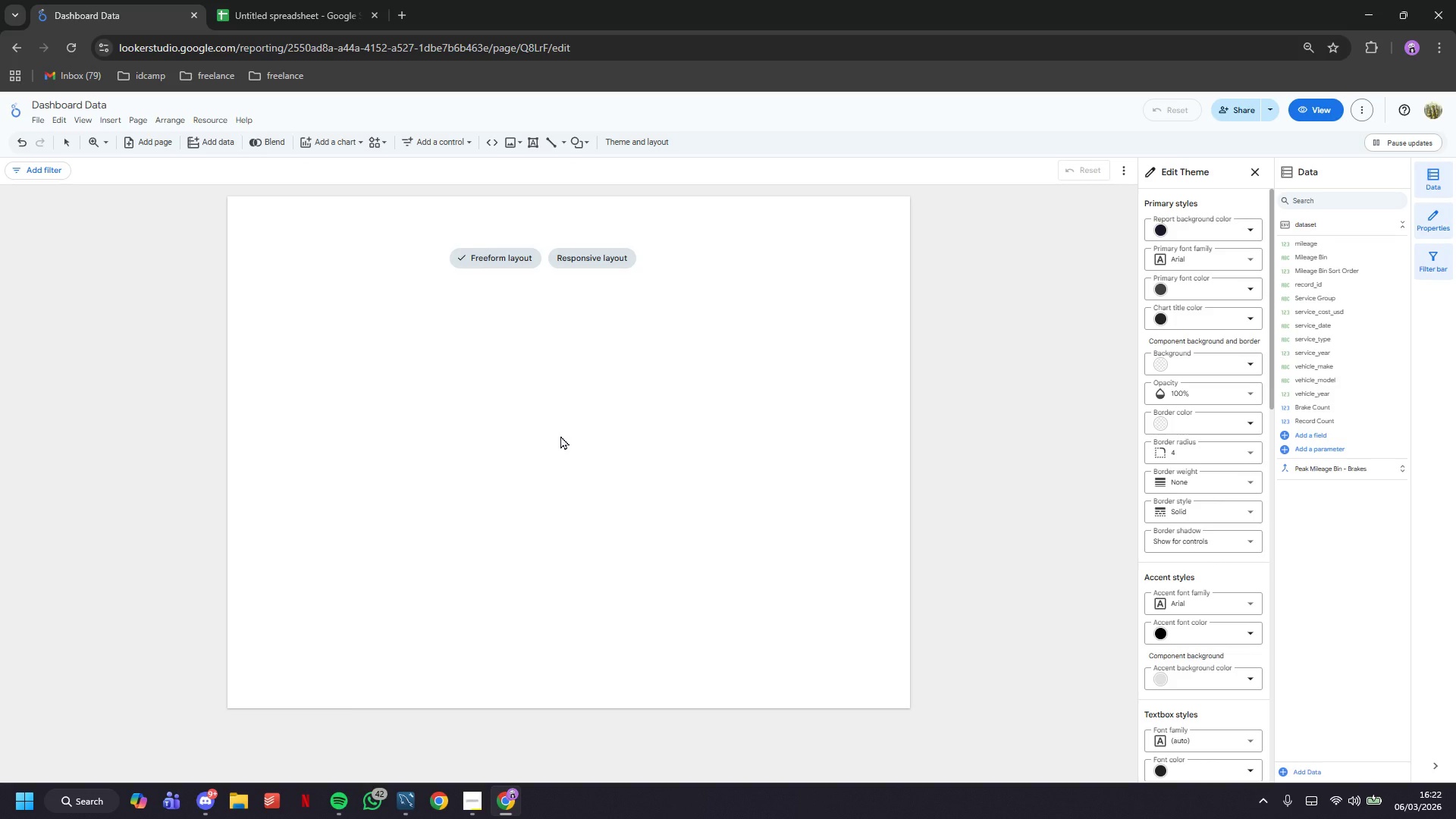 
right_click([560, 435])
 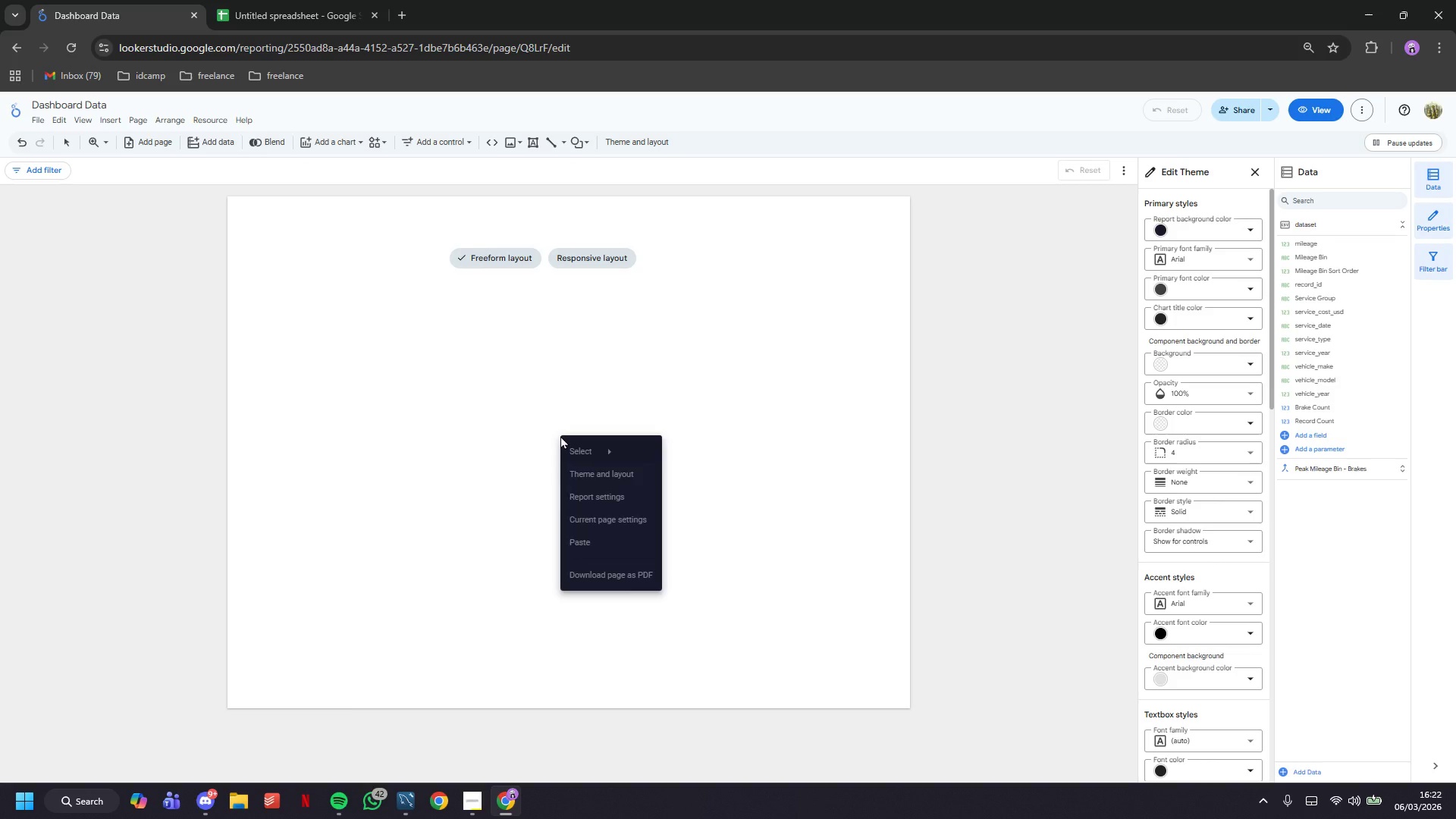 
left_click([560, 435])
 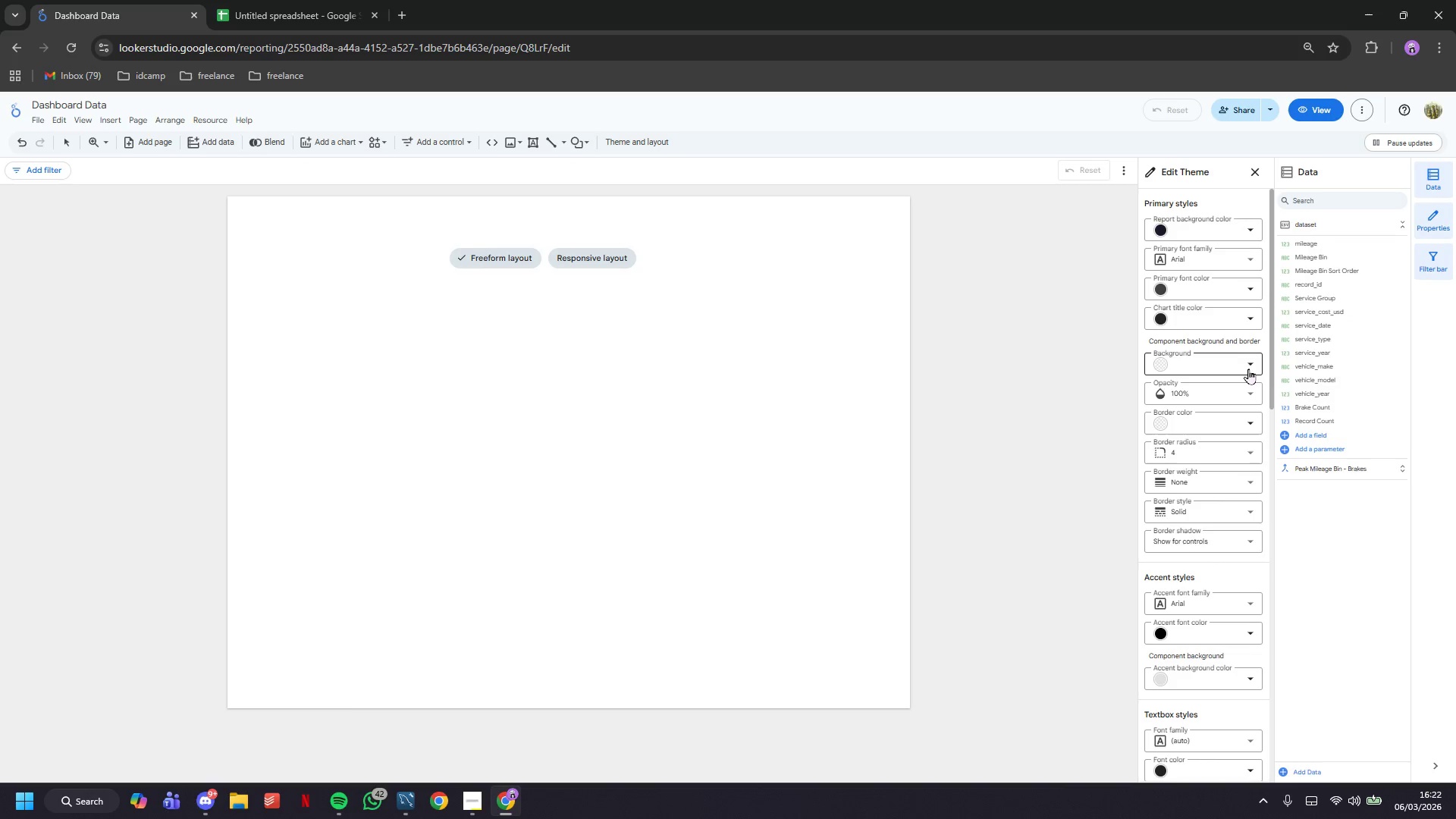 
left_click([1245, 370])
 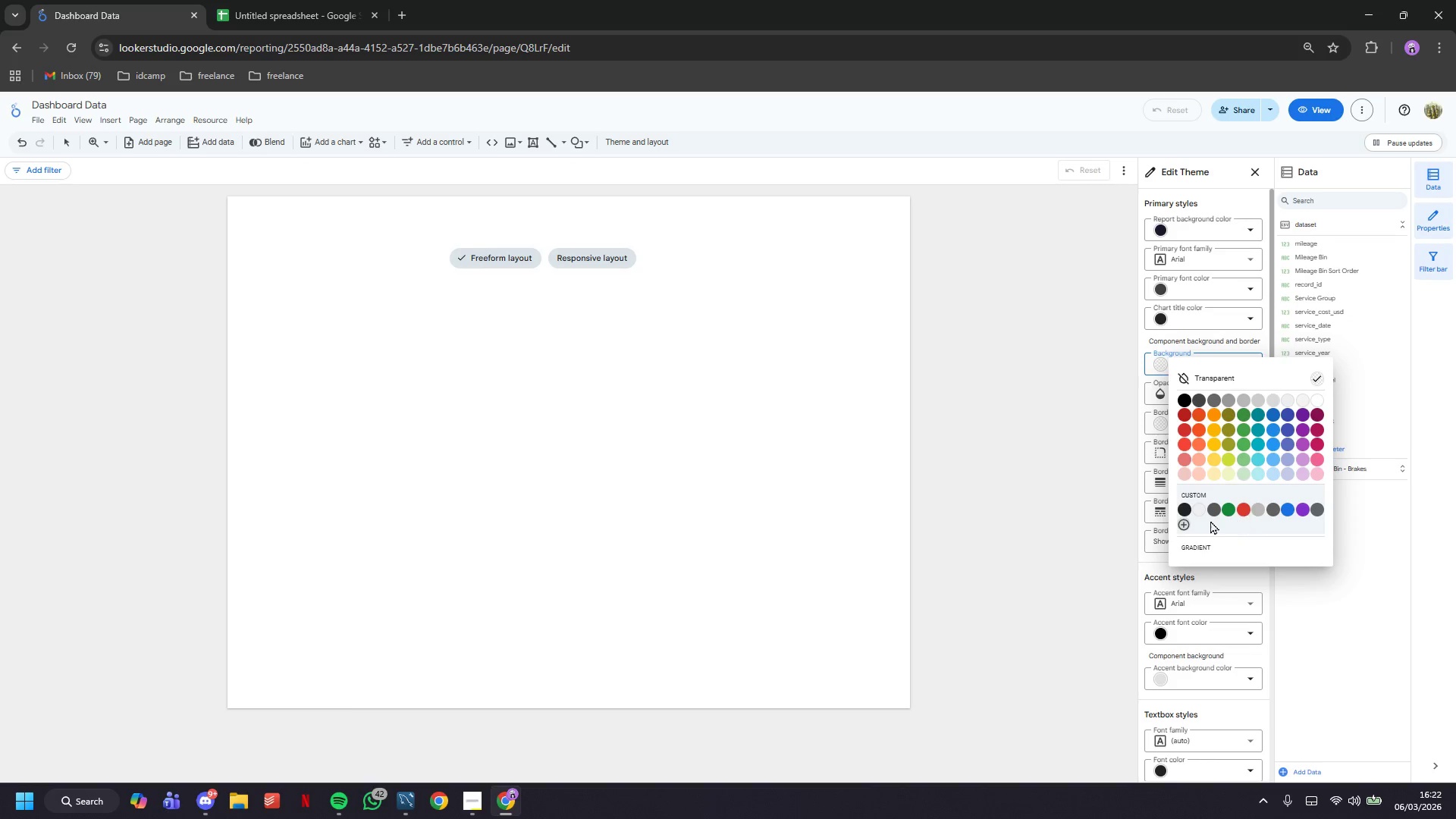 
left_click([1190, 522])
 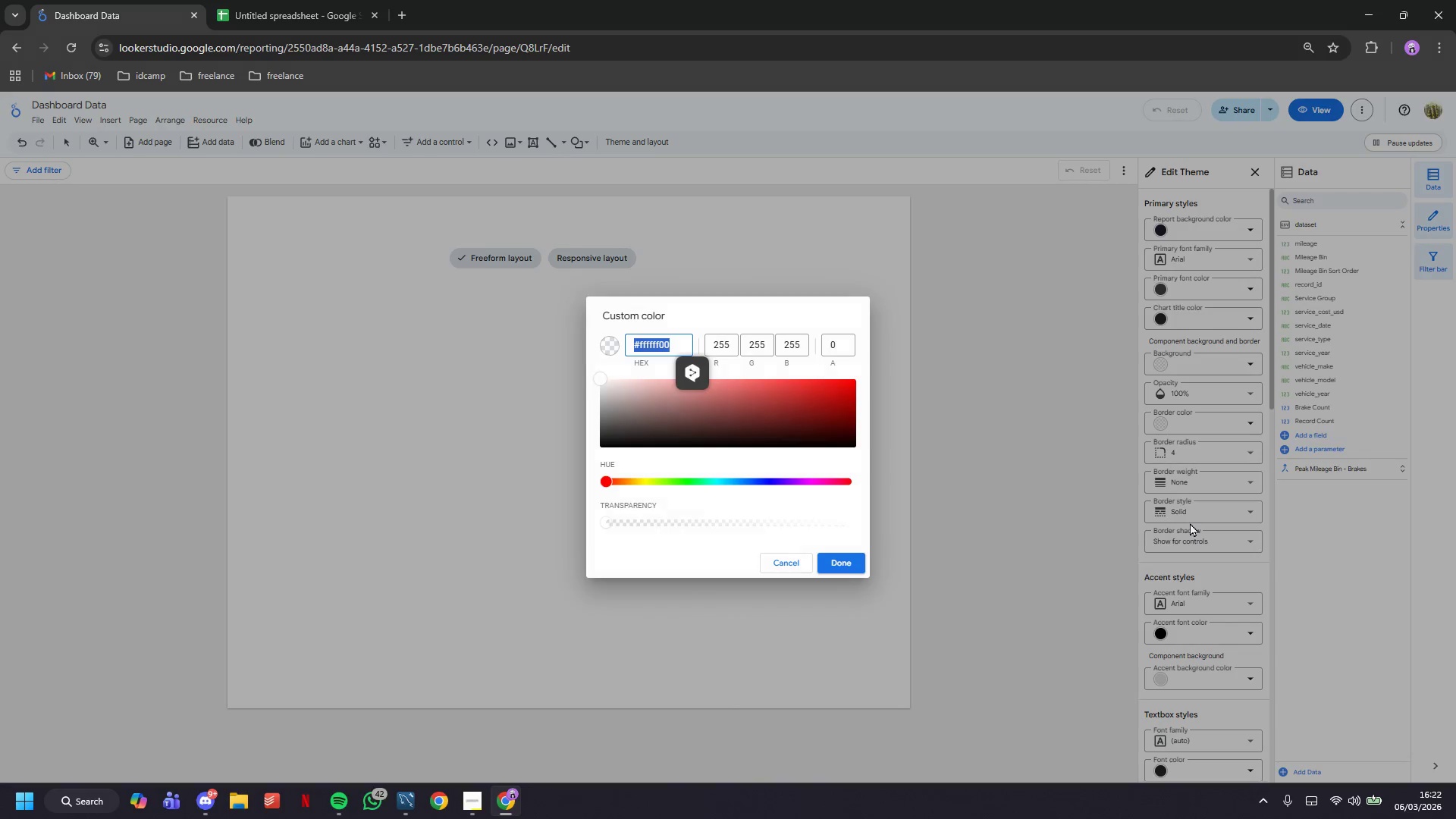 
key(Shift+3)
 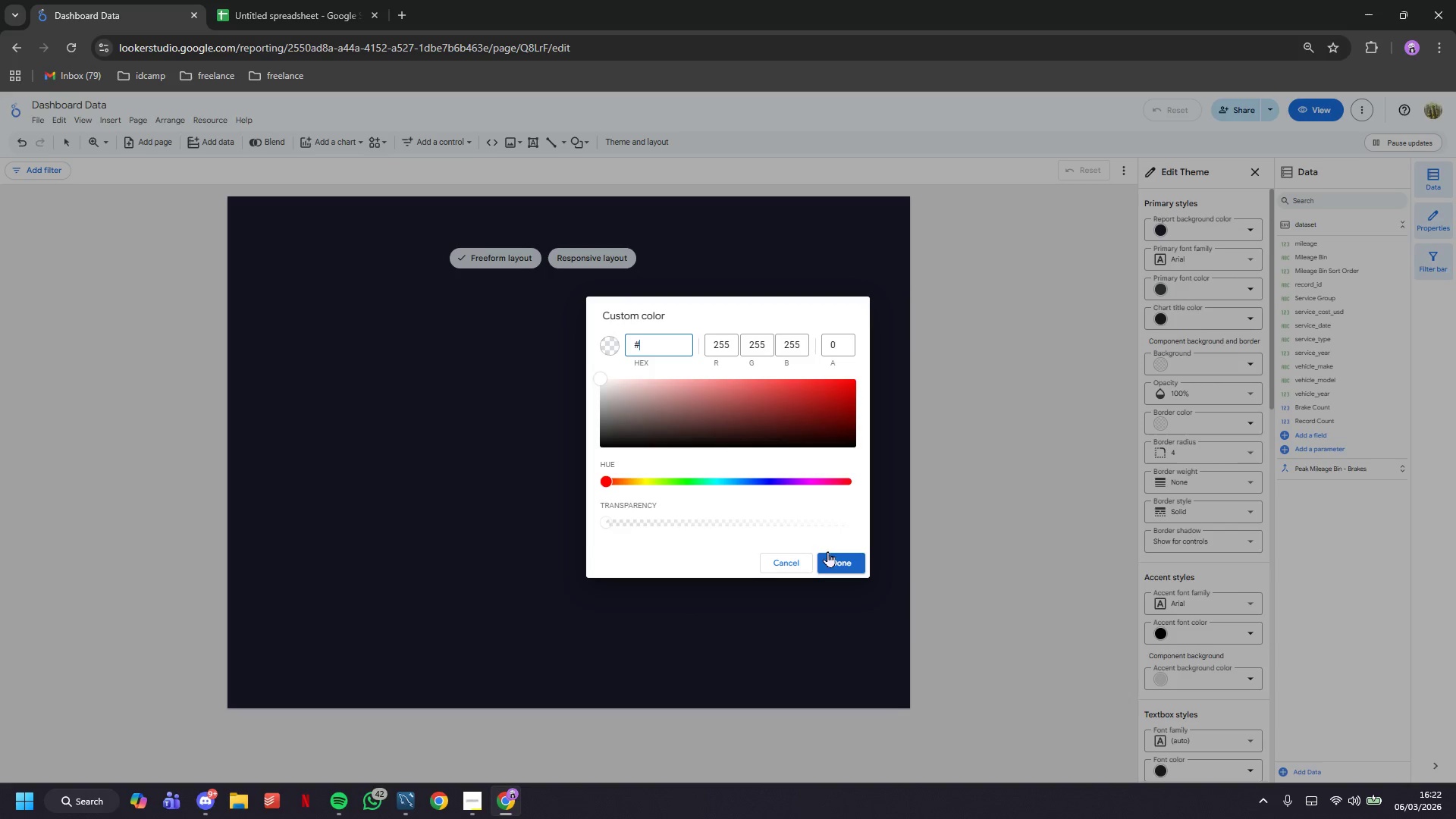 
left_click([782, 552])
 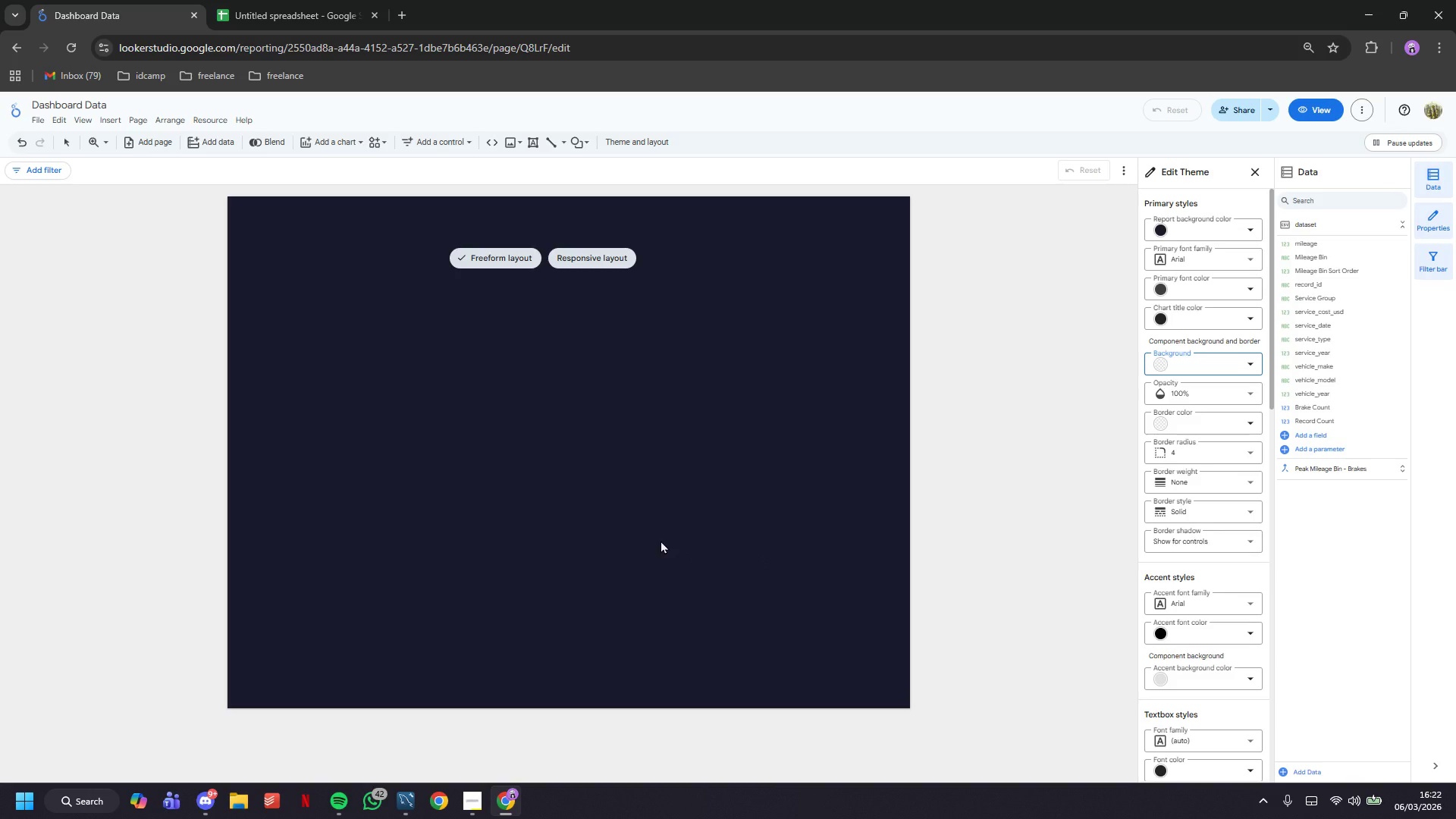 
wait(7.19)
 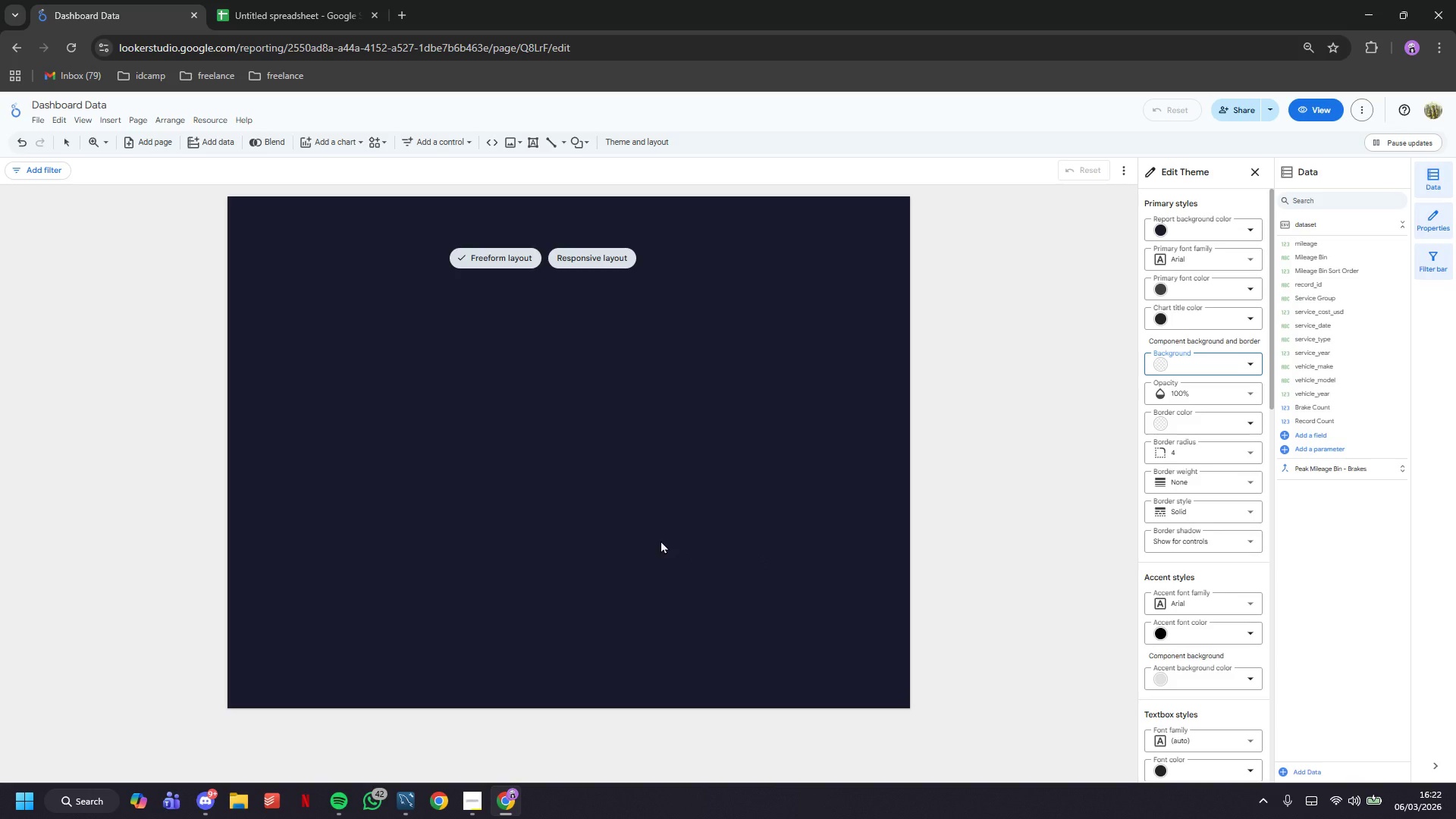 
left_click([1247, 174])
 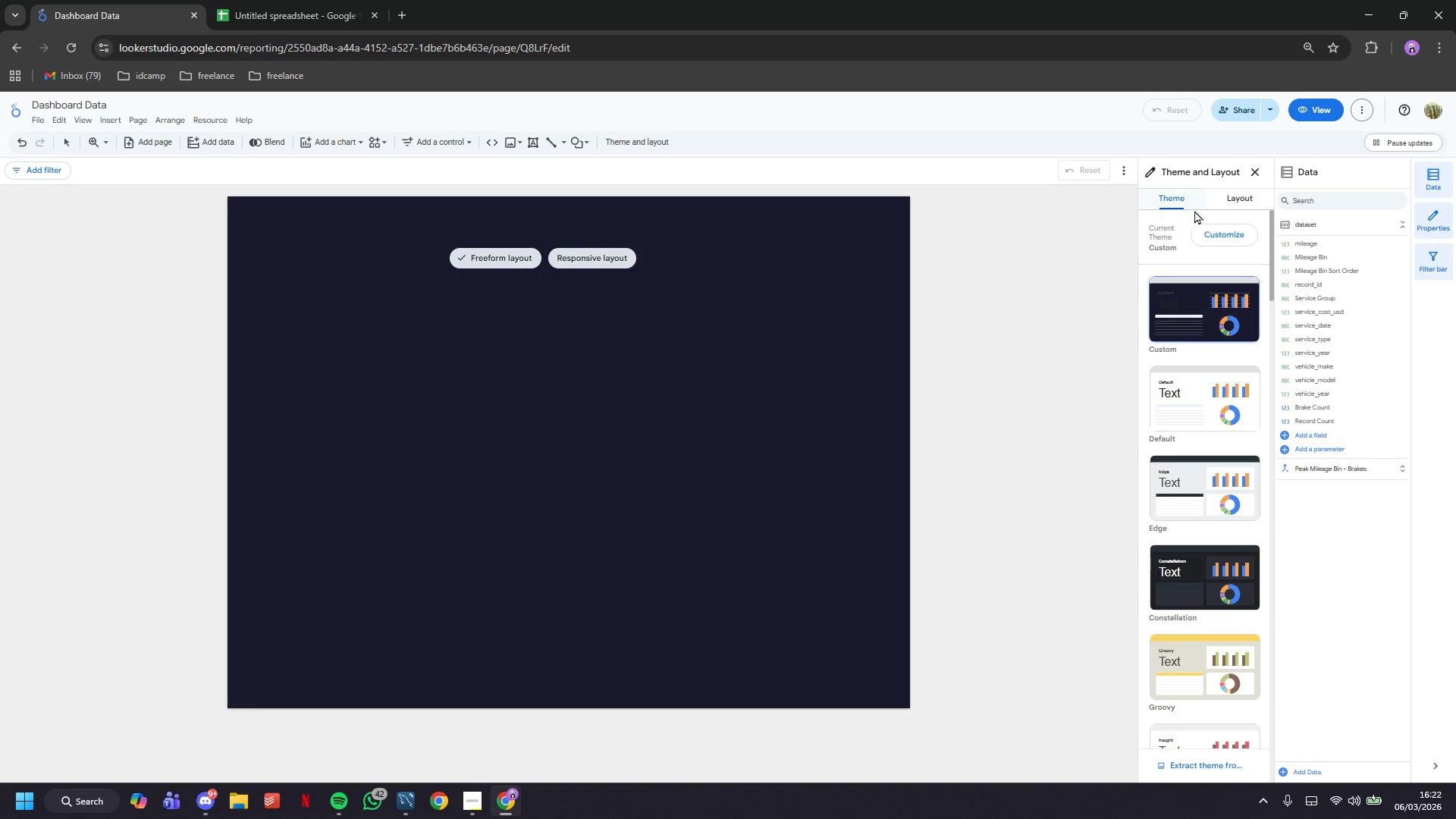 
right_click([793, 340])
 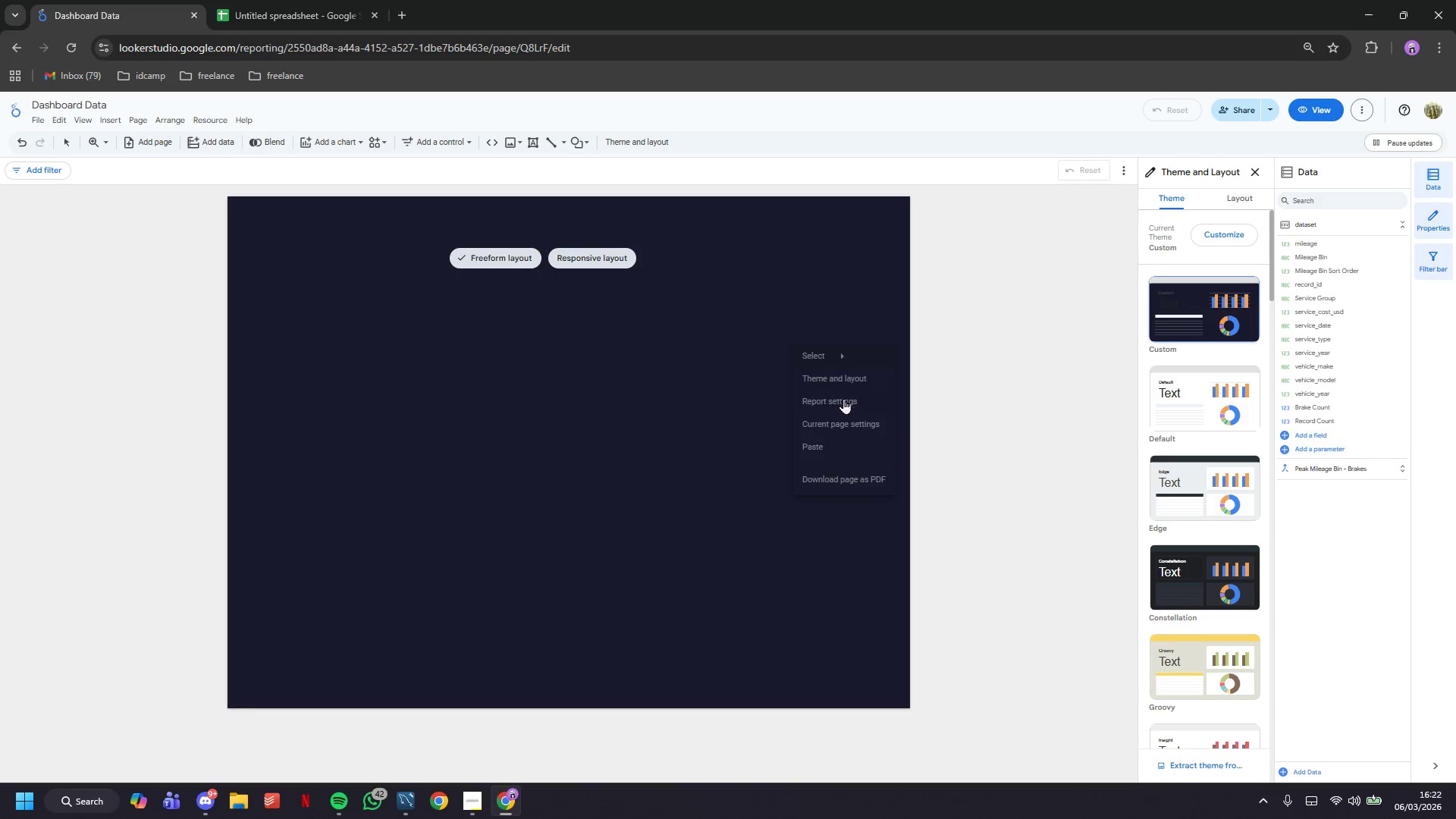 
left_click([844, 400])
 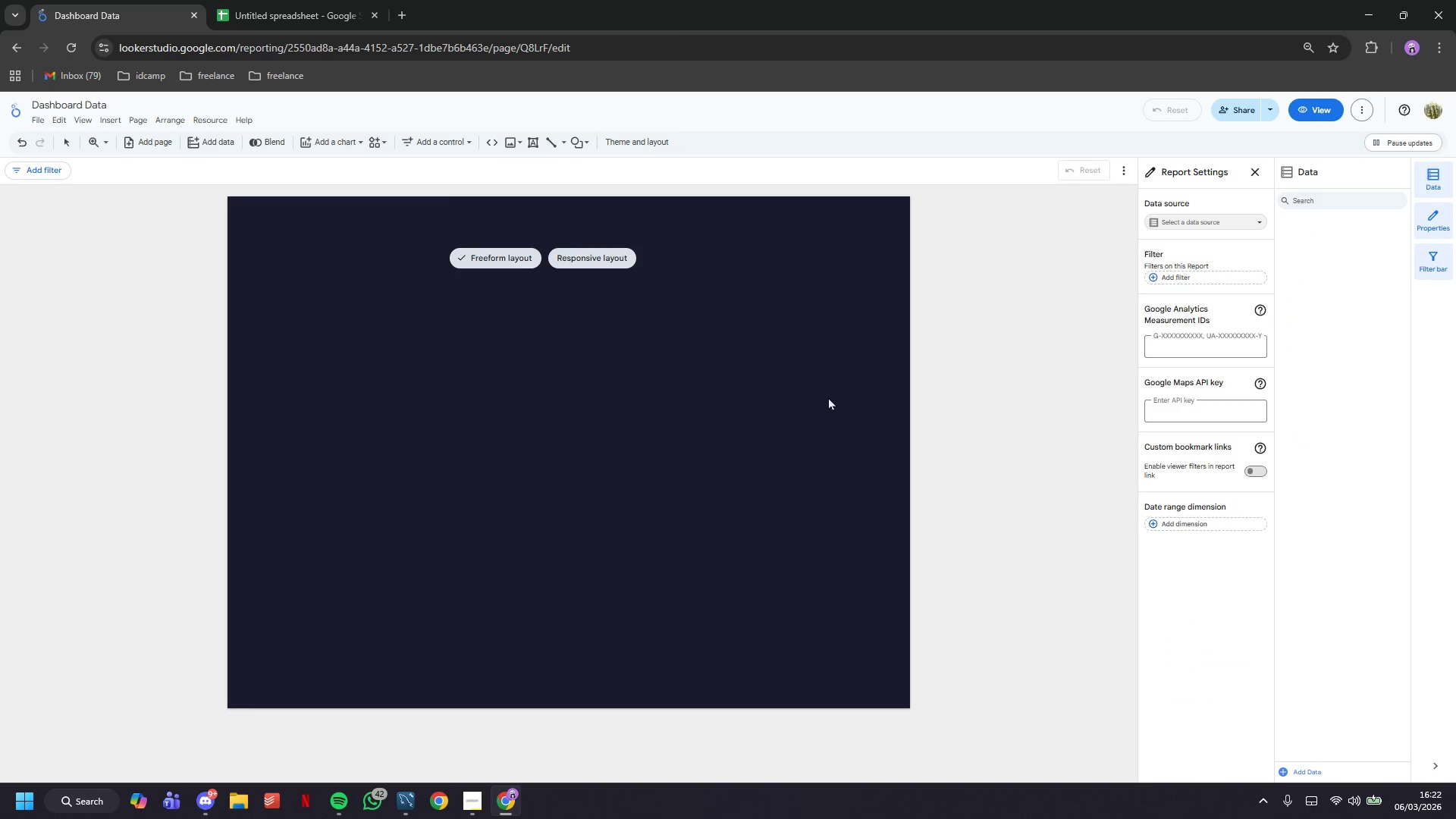 
right_click([768, 393])
 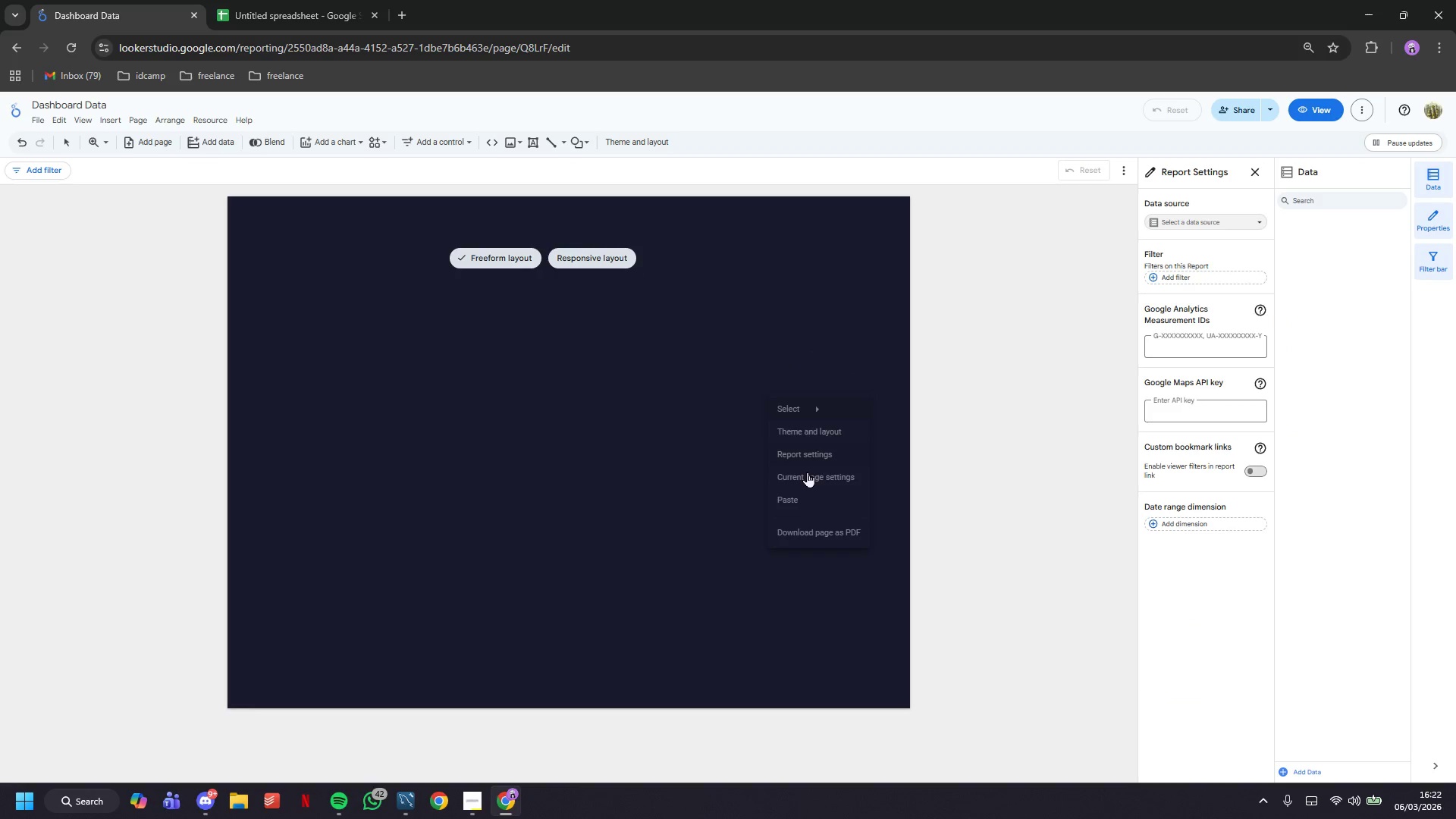 
left_click([807, 476])
 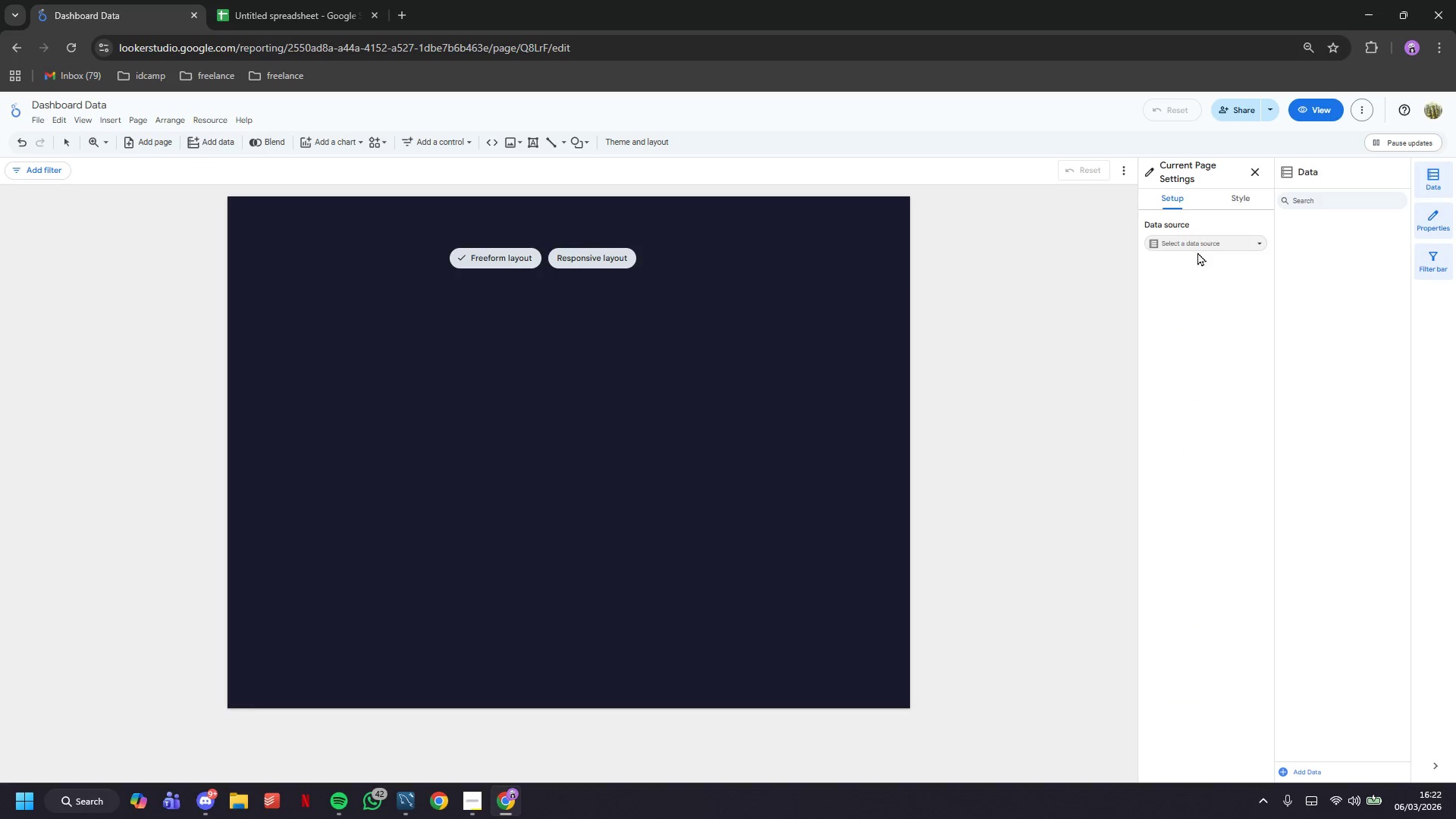 
left_click([1232, 196])
 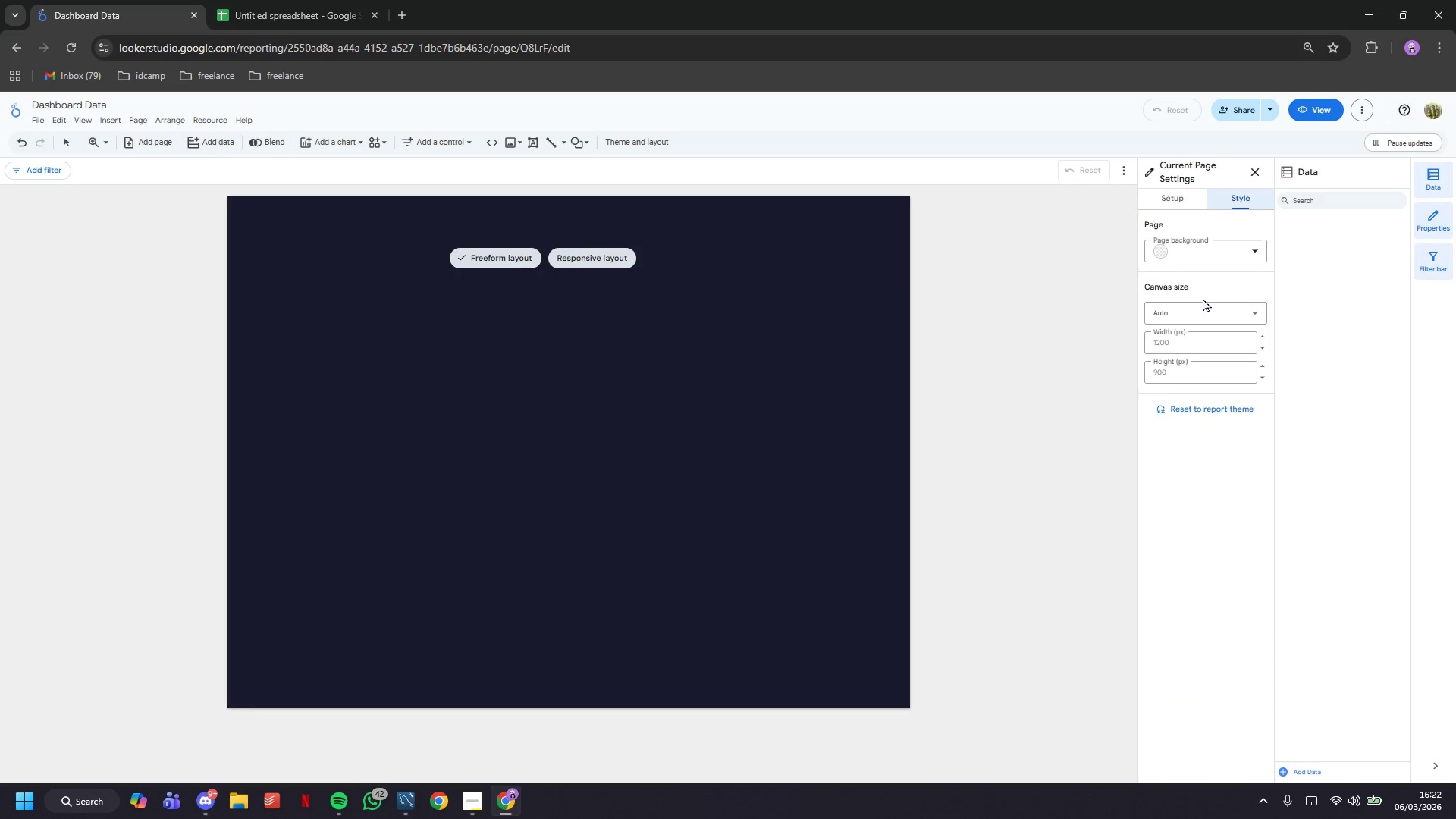 
left_click([1206, 306])
 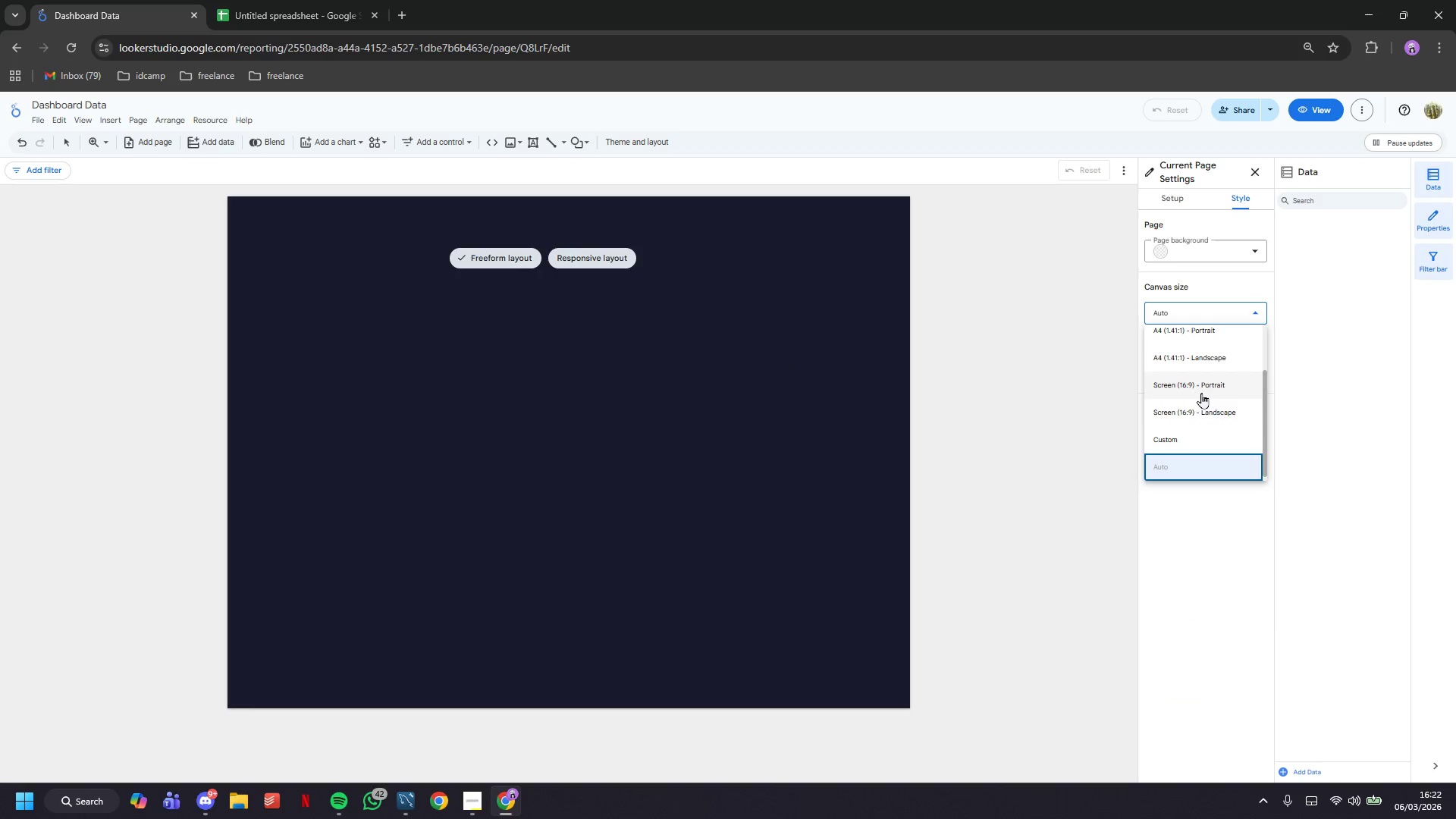 
left_click([1199, 410])
 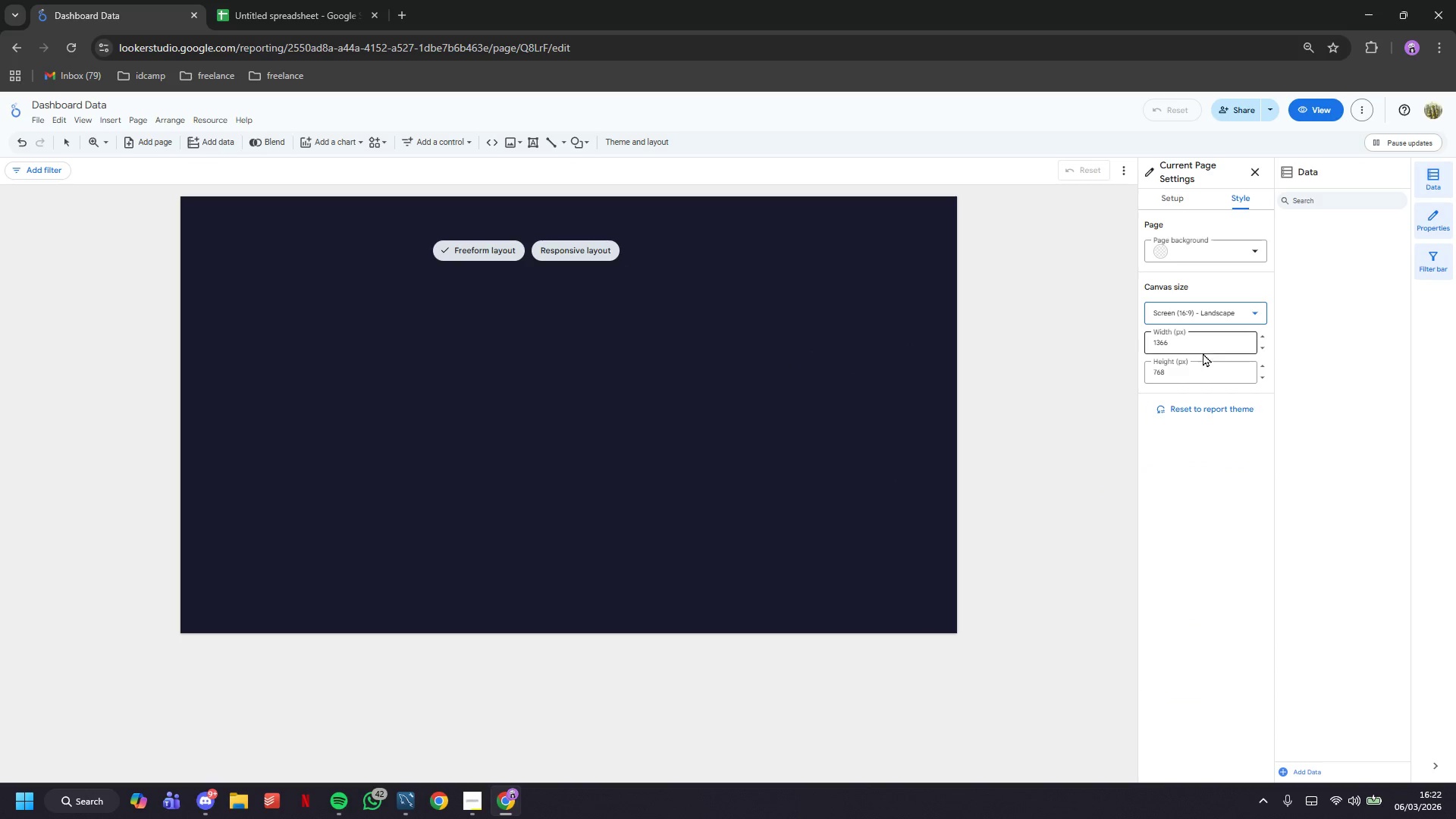 
left_click([1203, 346])
 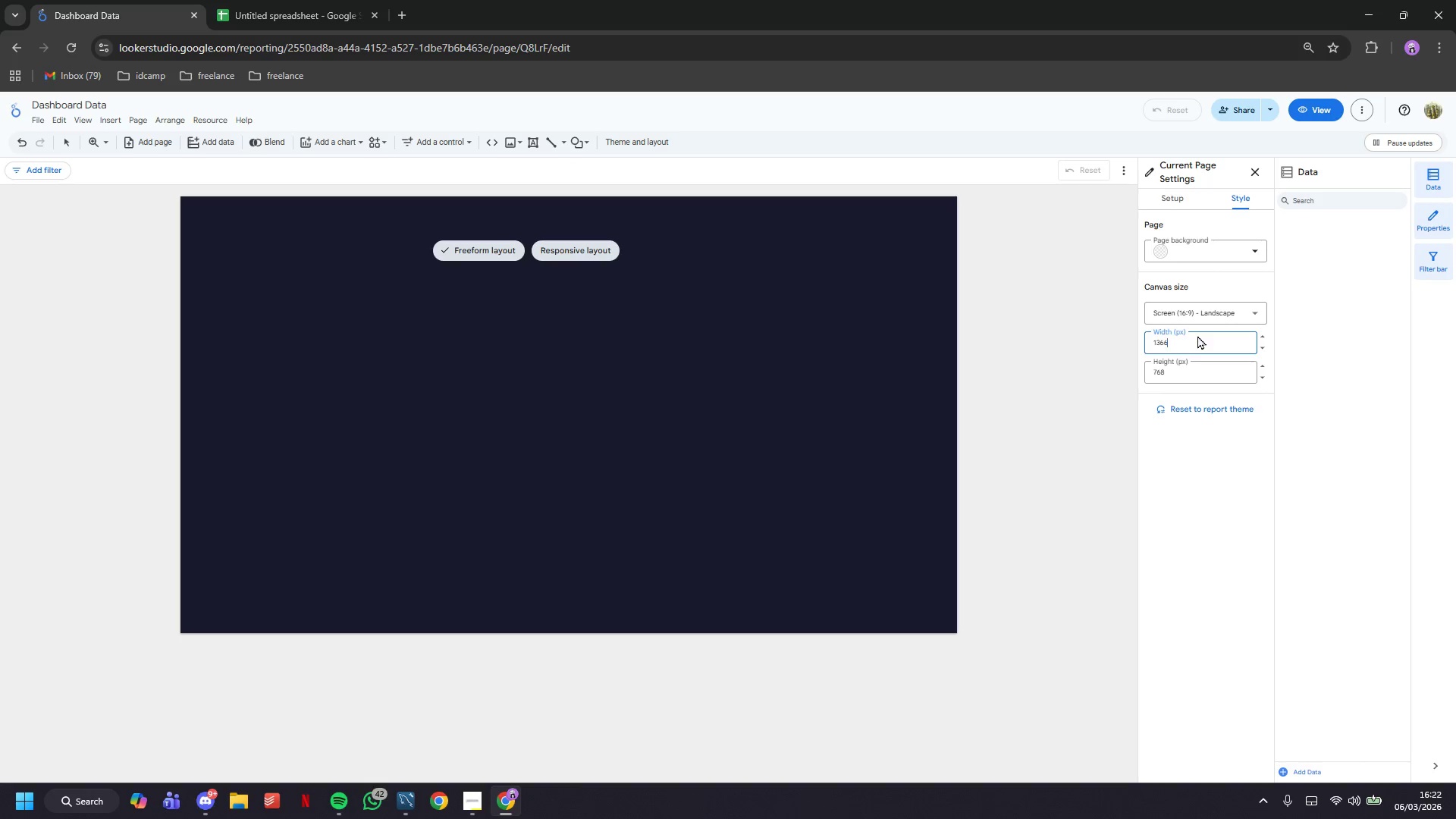 
key(Backspace)
key(Backspace)
key(Backspace)
type(440)
 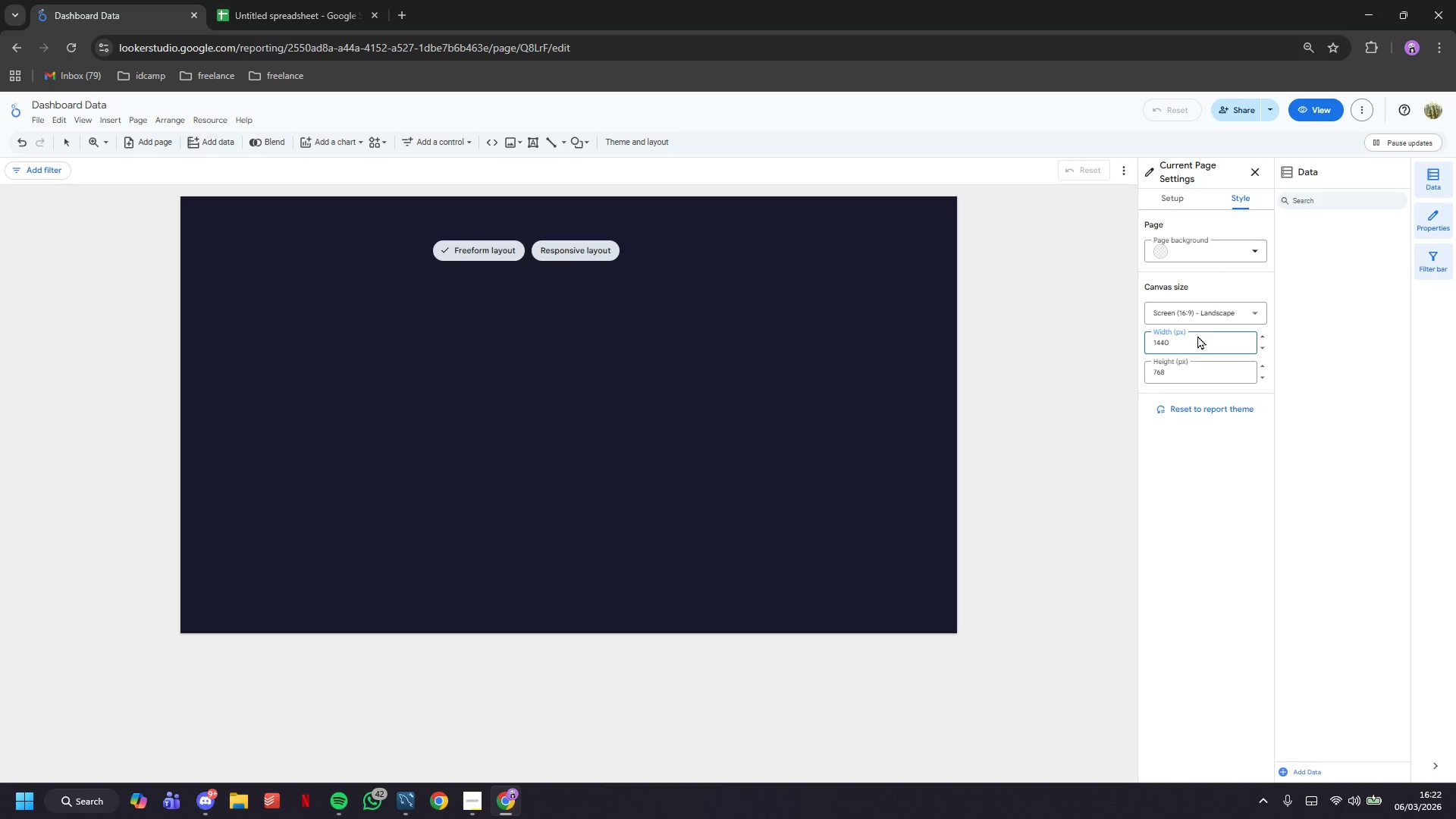 
key(Enter)
 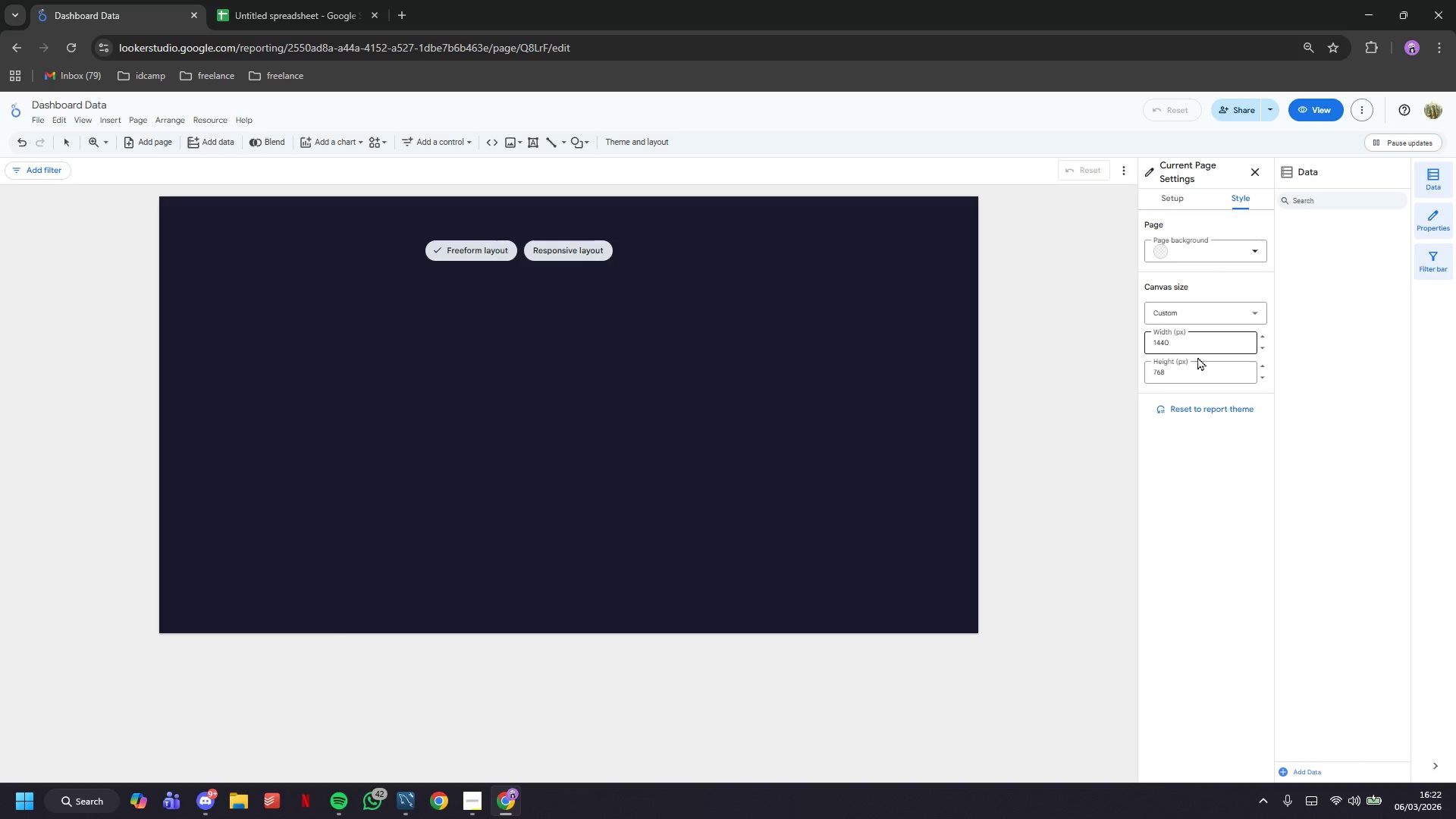 
double_click([1197, 373])
 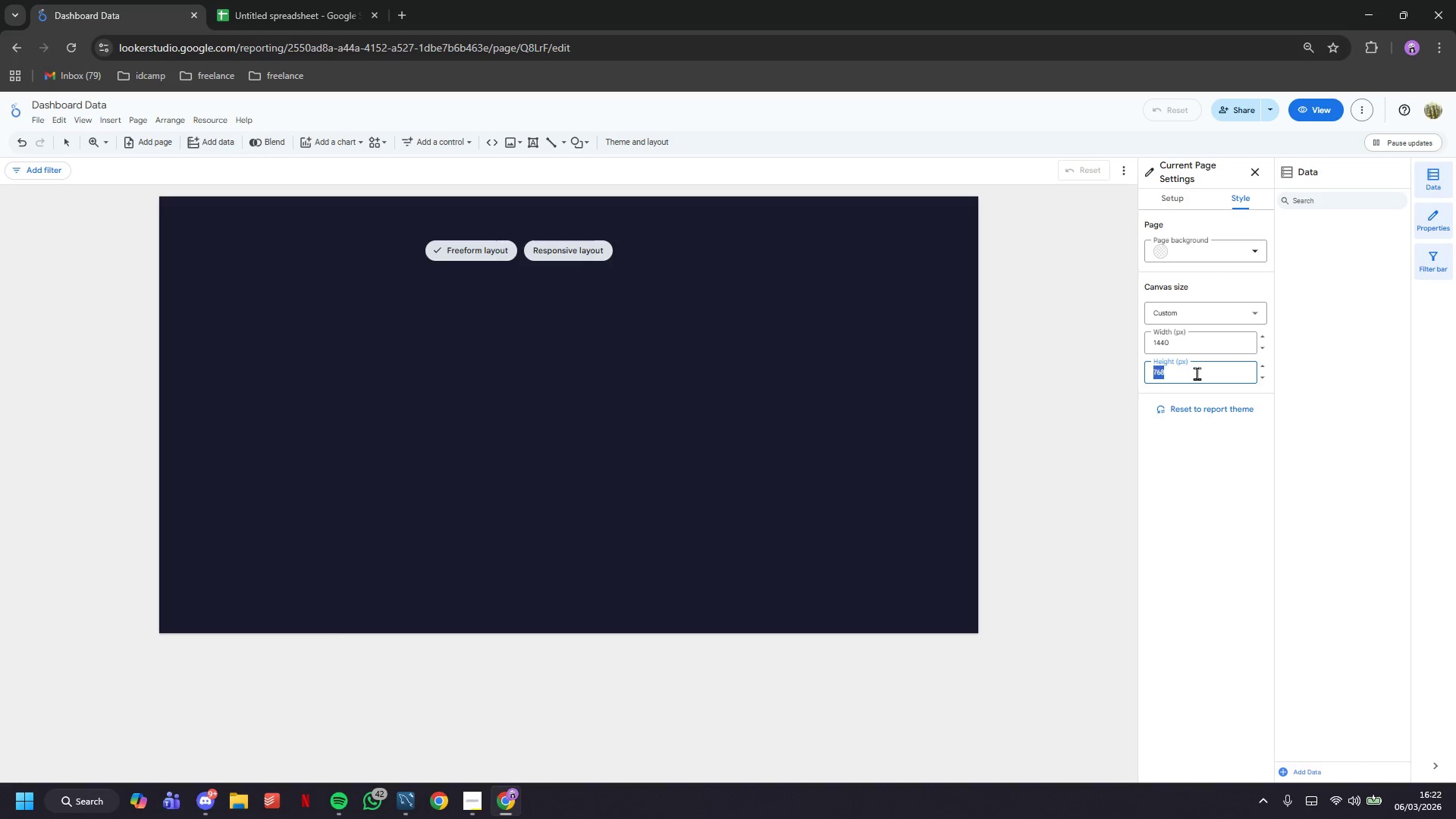 
triple_click([1197, 373])
 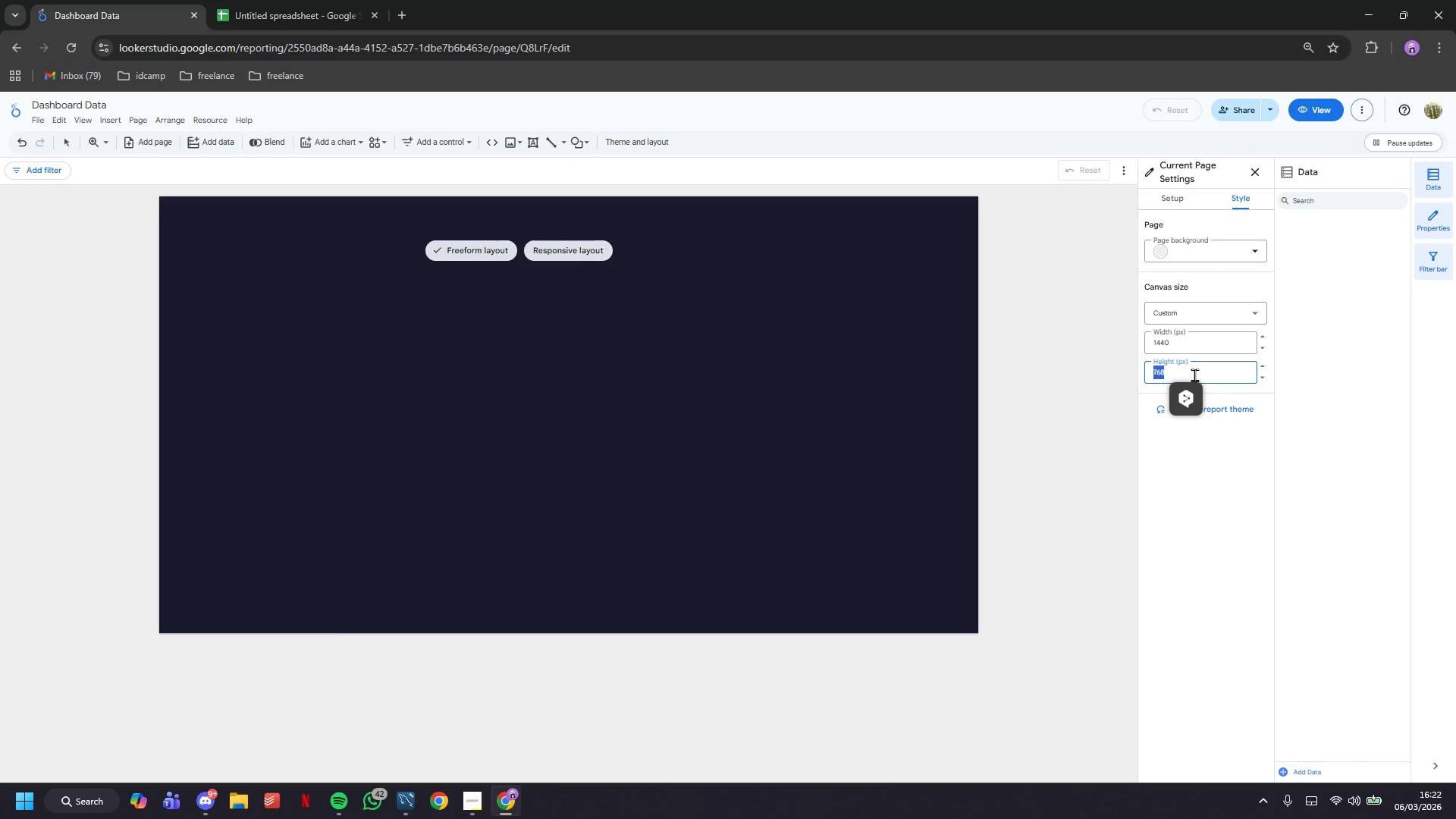 
key(Backspace)
type(810)
 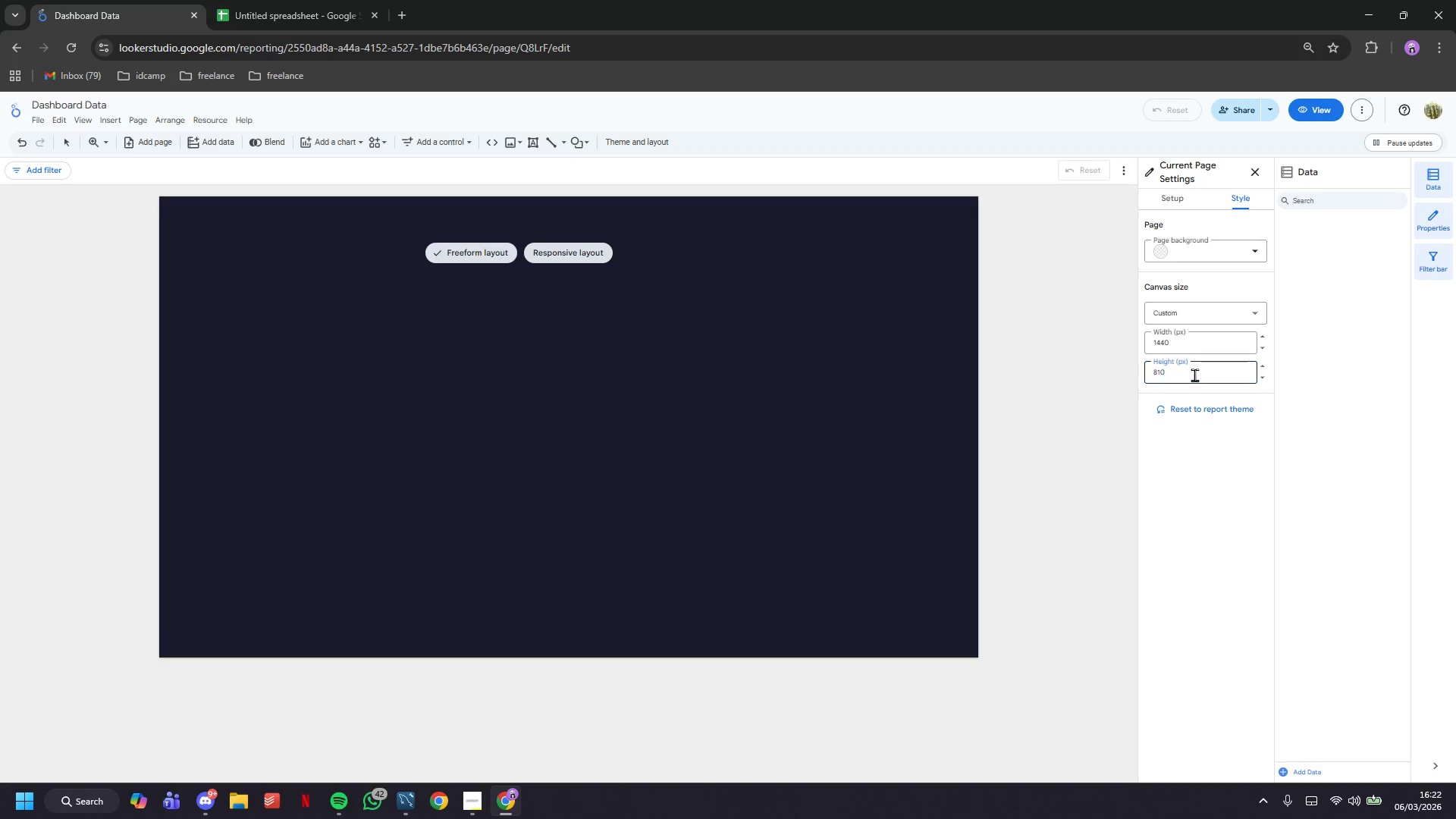 
key(Enter)
 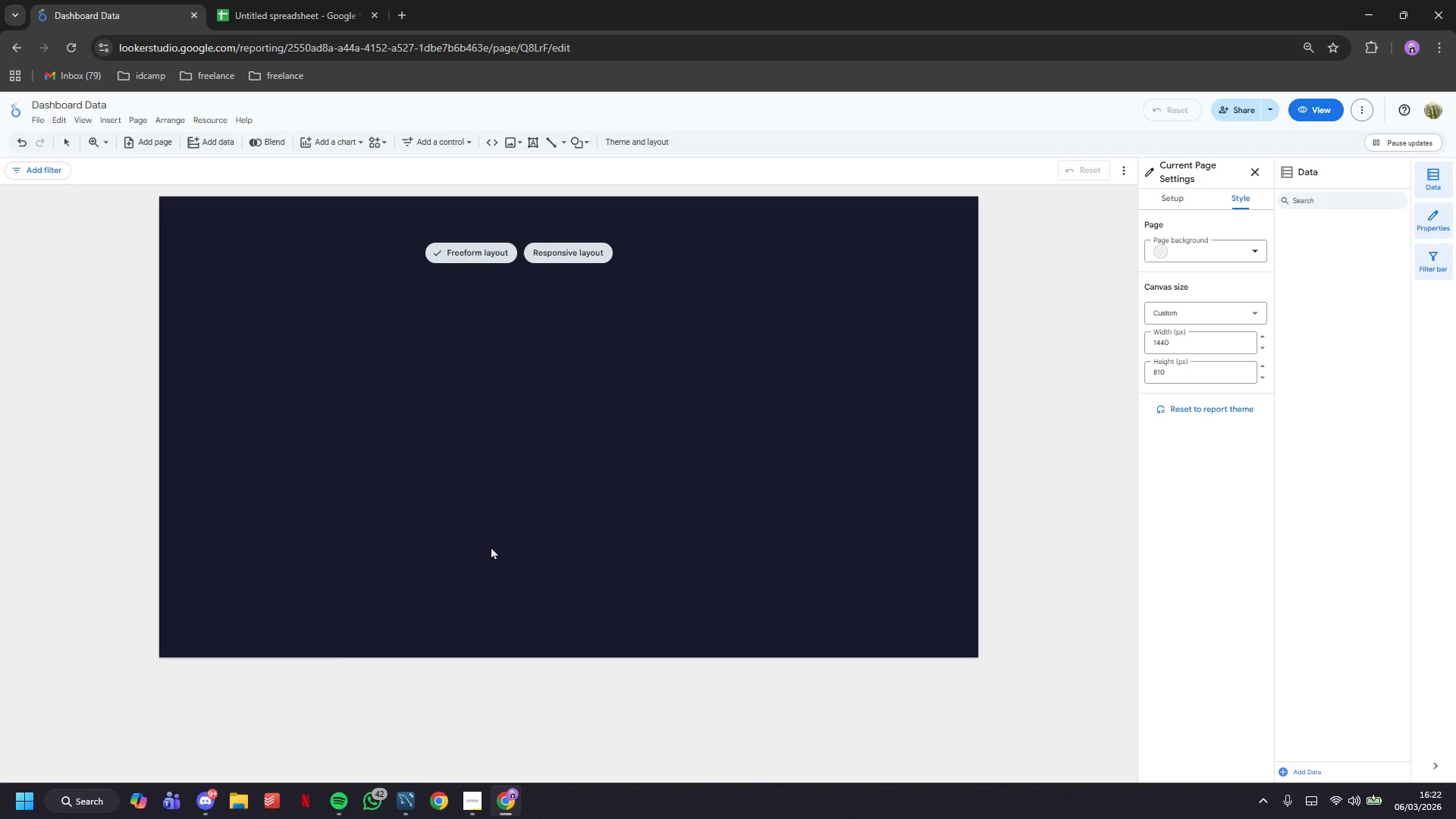 
left_click([400, 455])
 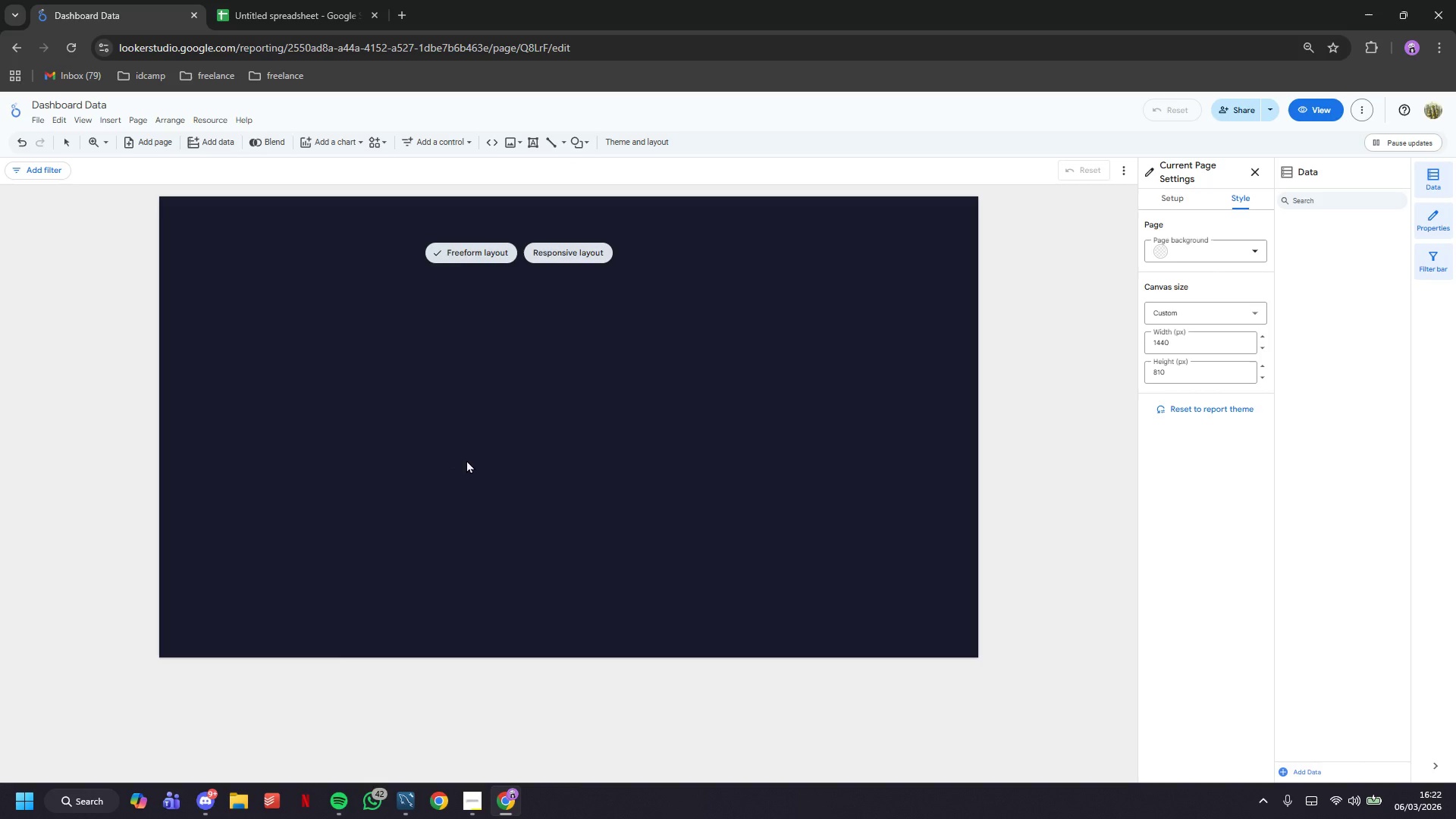 
scroll: coordinate [466, 460], scroll_direction: up, amount: 4.0
 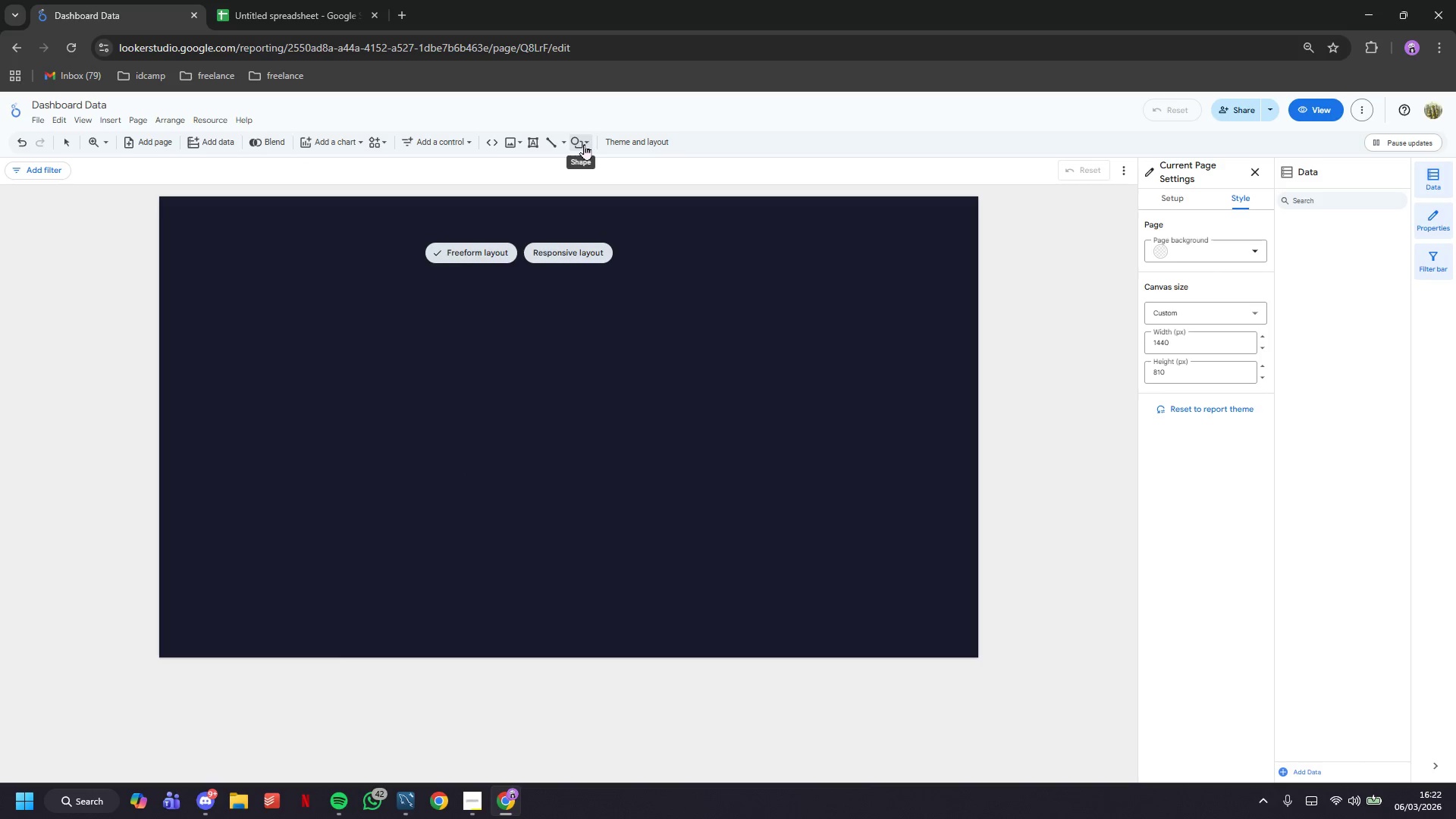 
left_click([584, 144])
 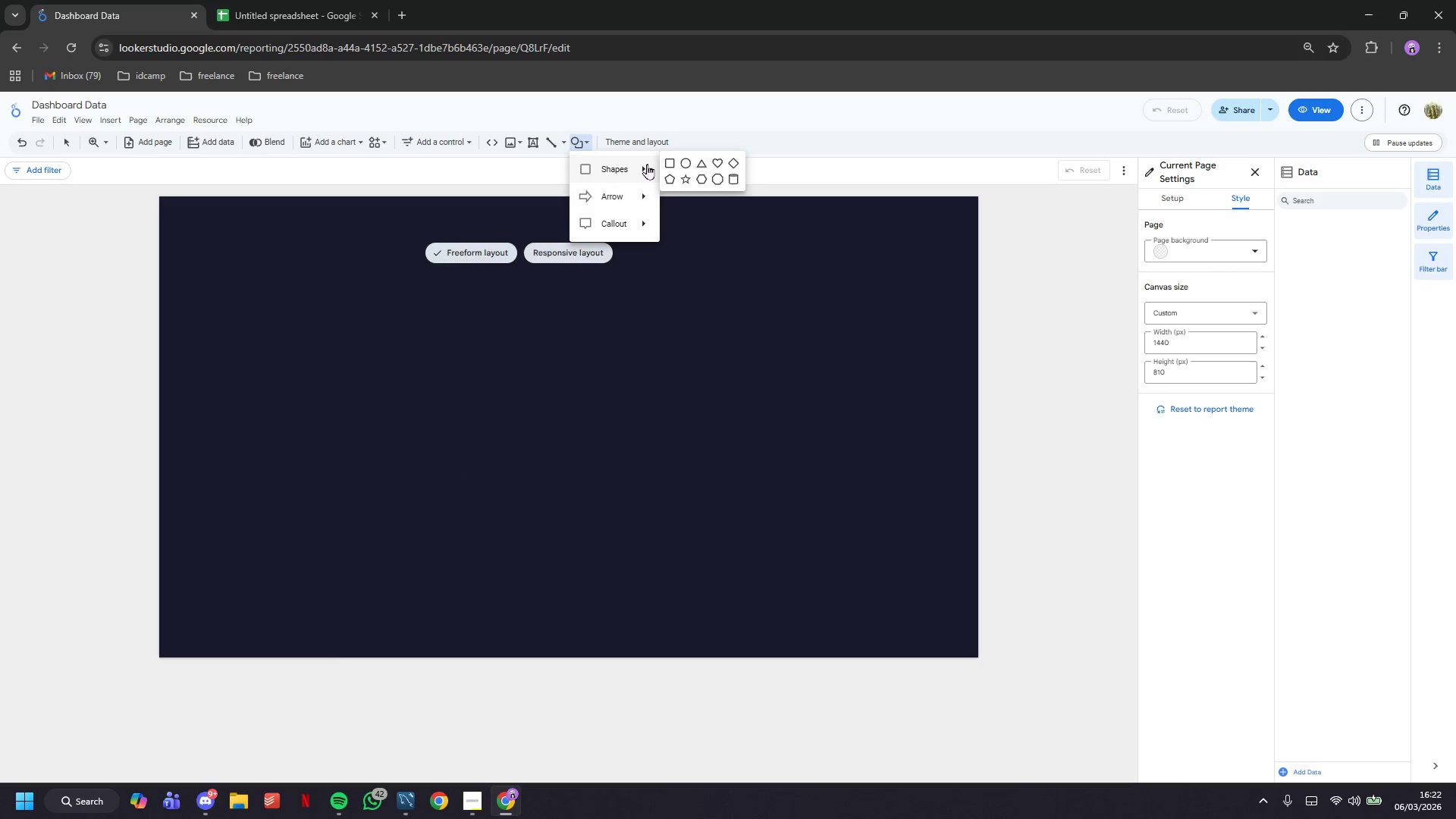 
left_click([667, 165])
 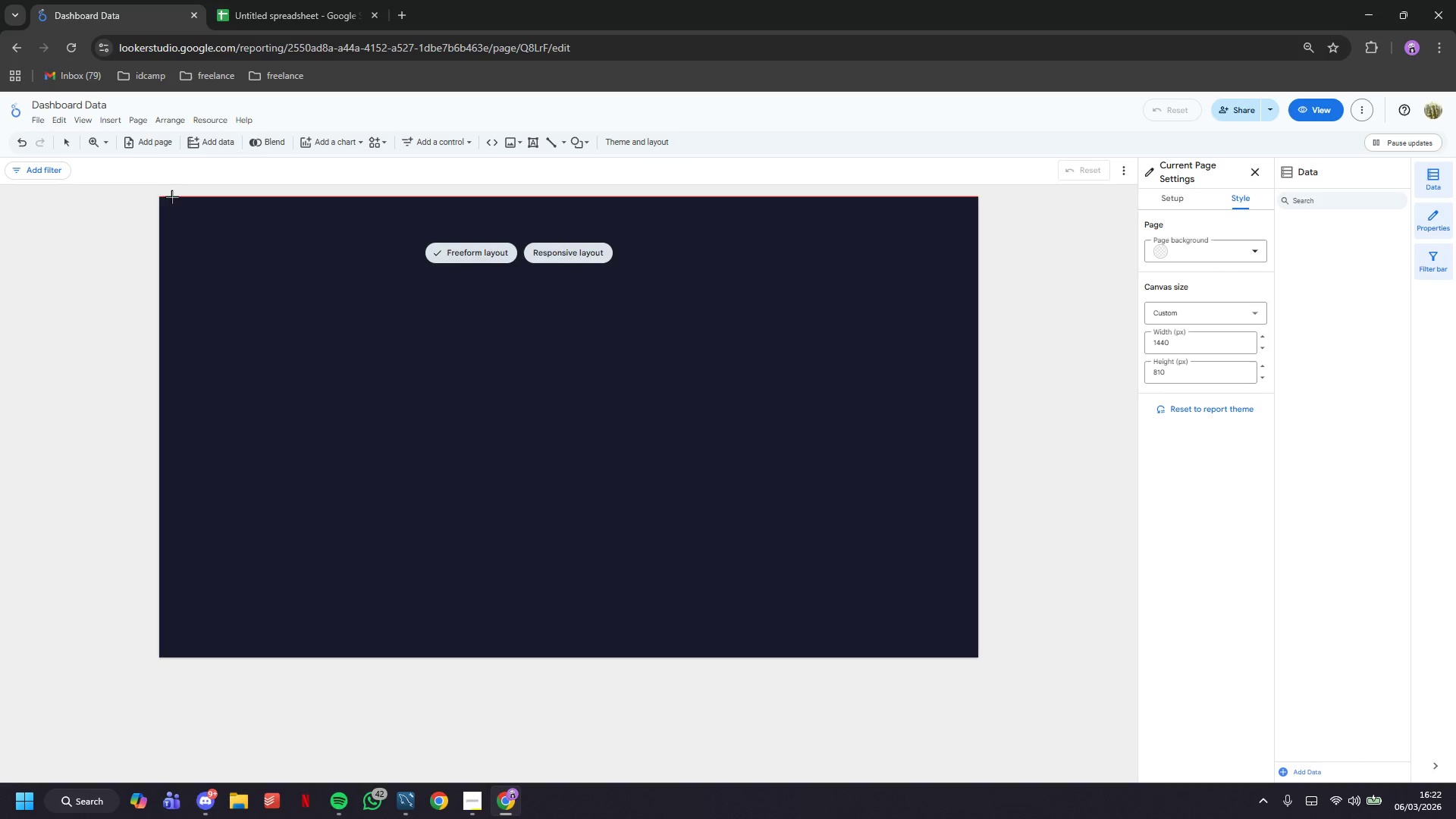 
left_click_drag(start_coordinate=[165, 196], to_coordinate=[974, 243])
 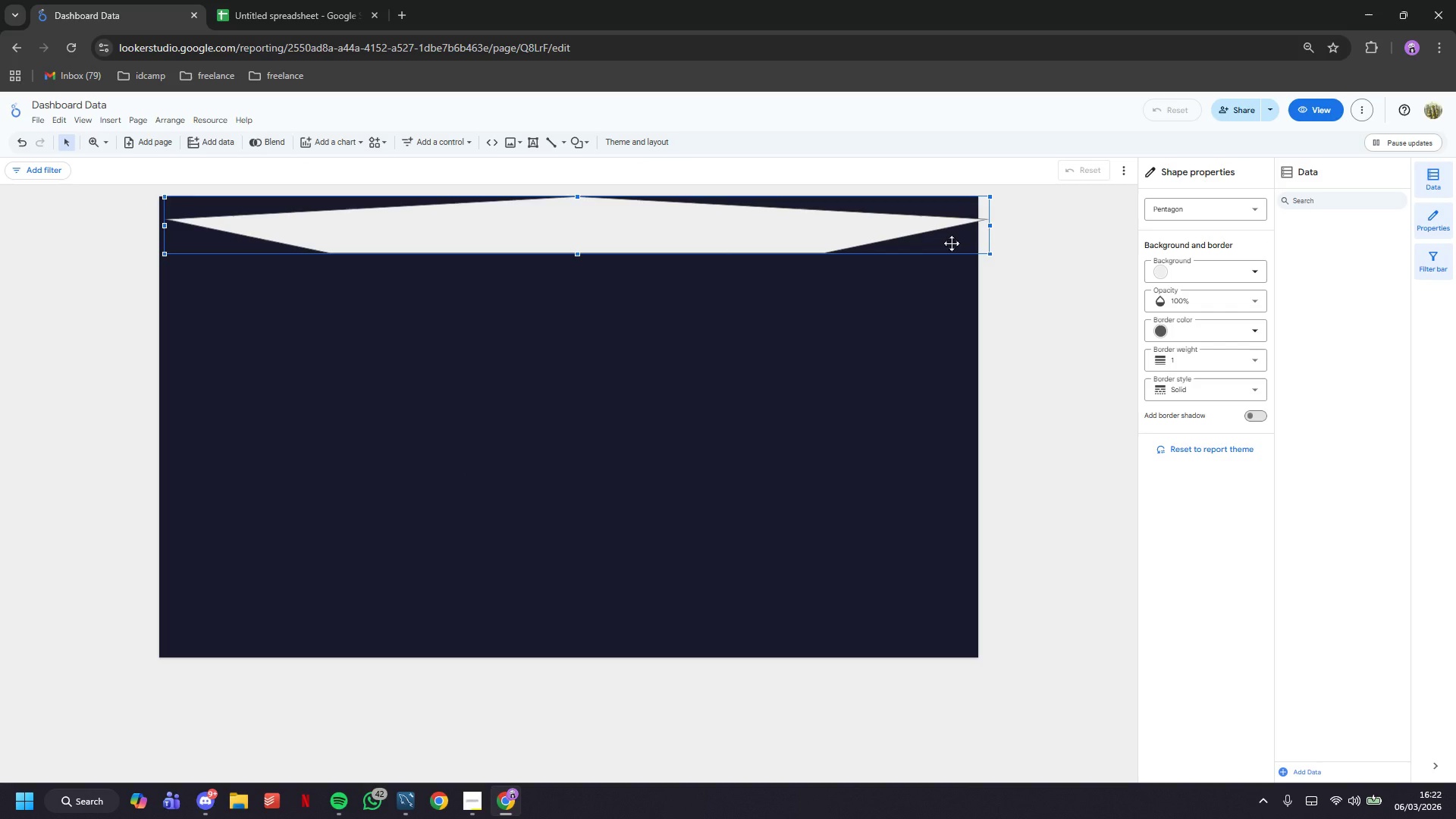 
key(Delete)
 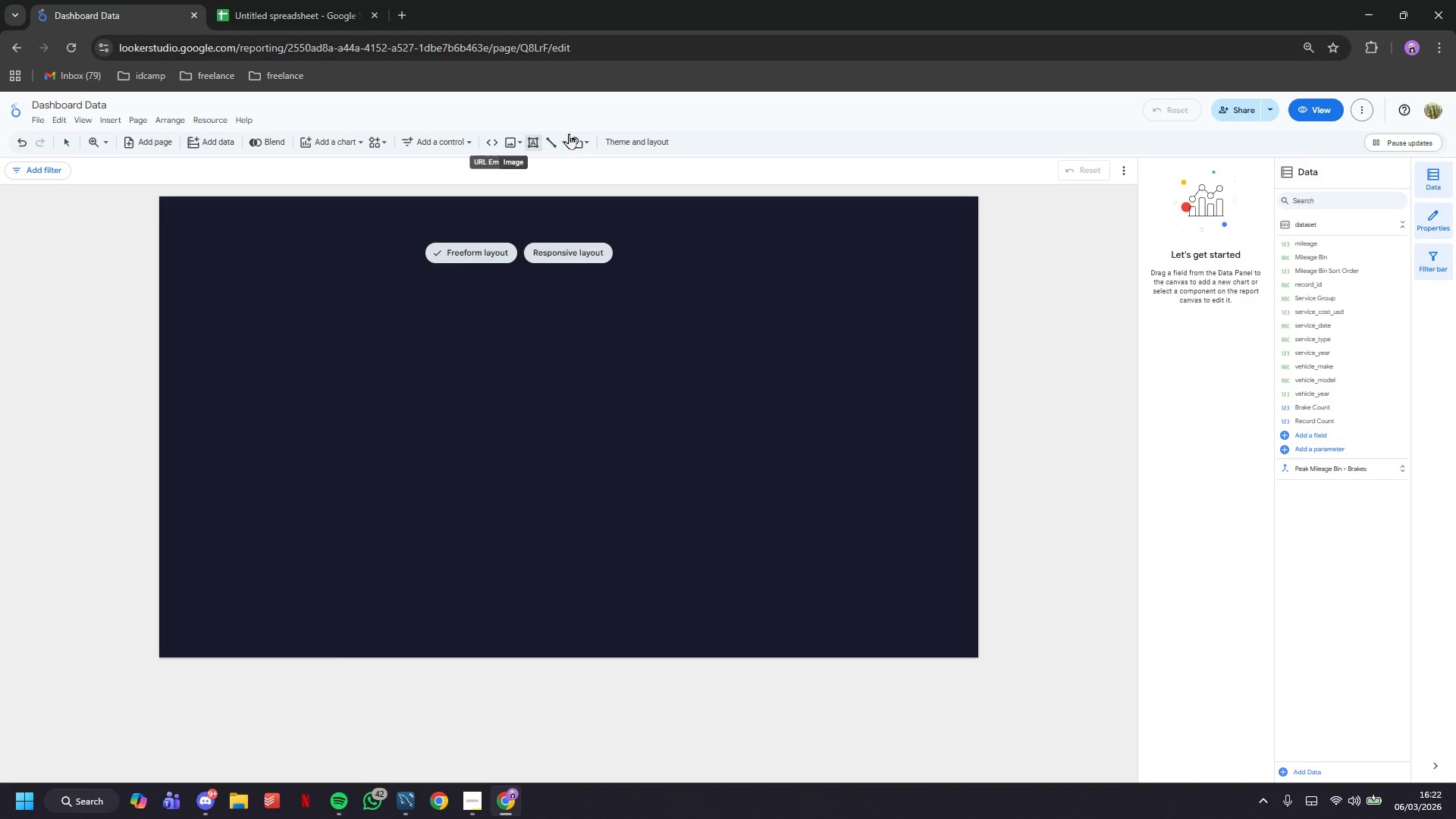 
left_click([578, 136])
 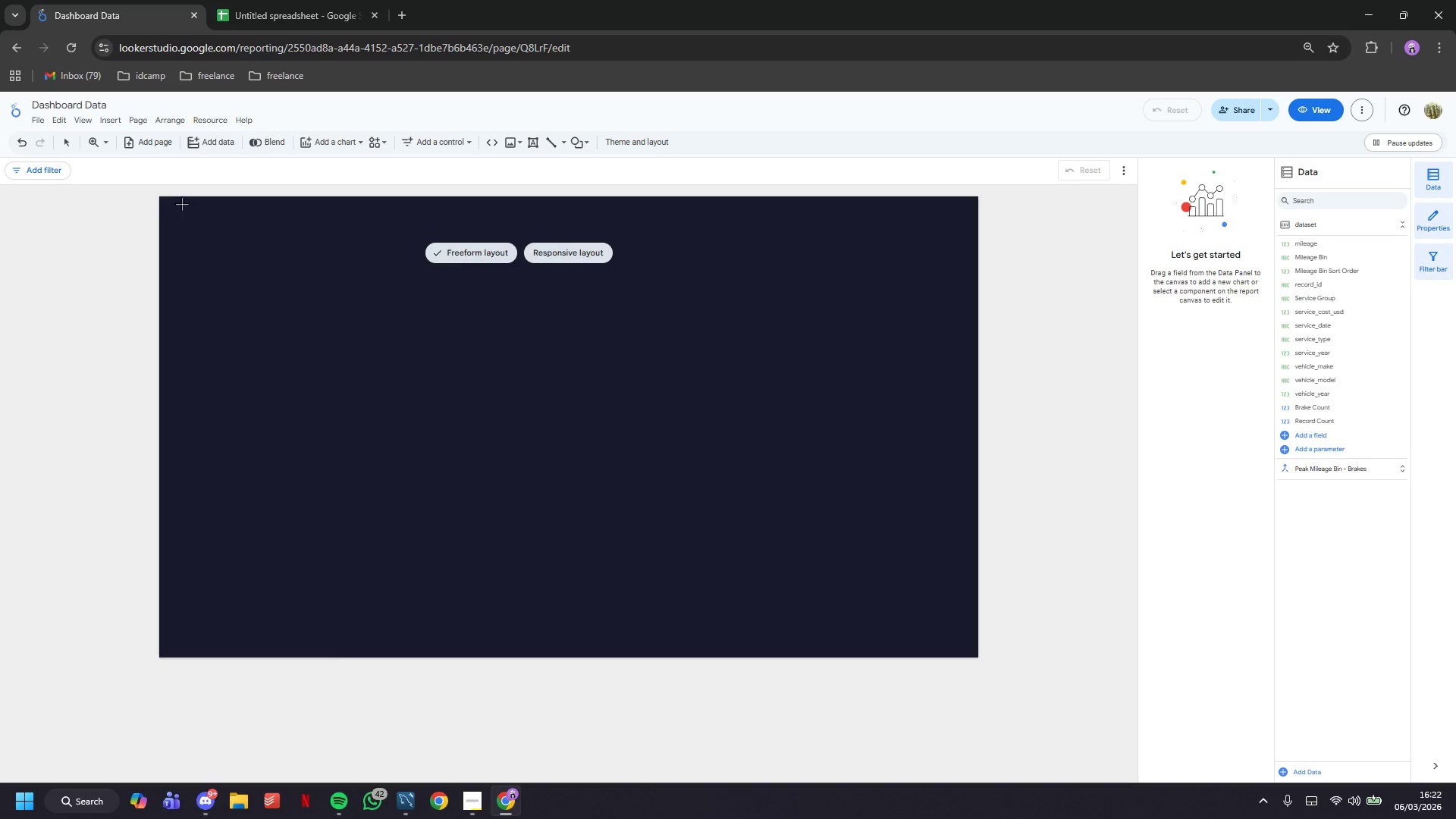 
left_click_drag(start_coordinate=[158, 198], to_coordinate=[981, 251])
 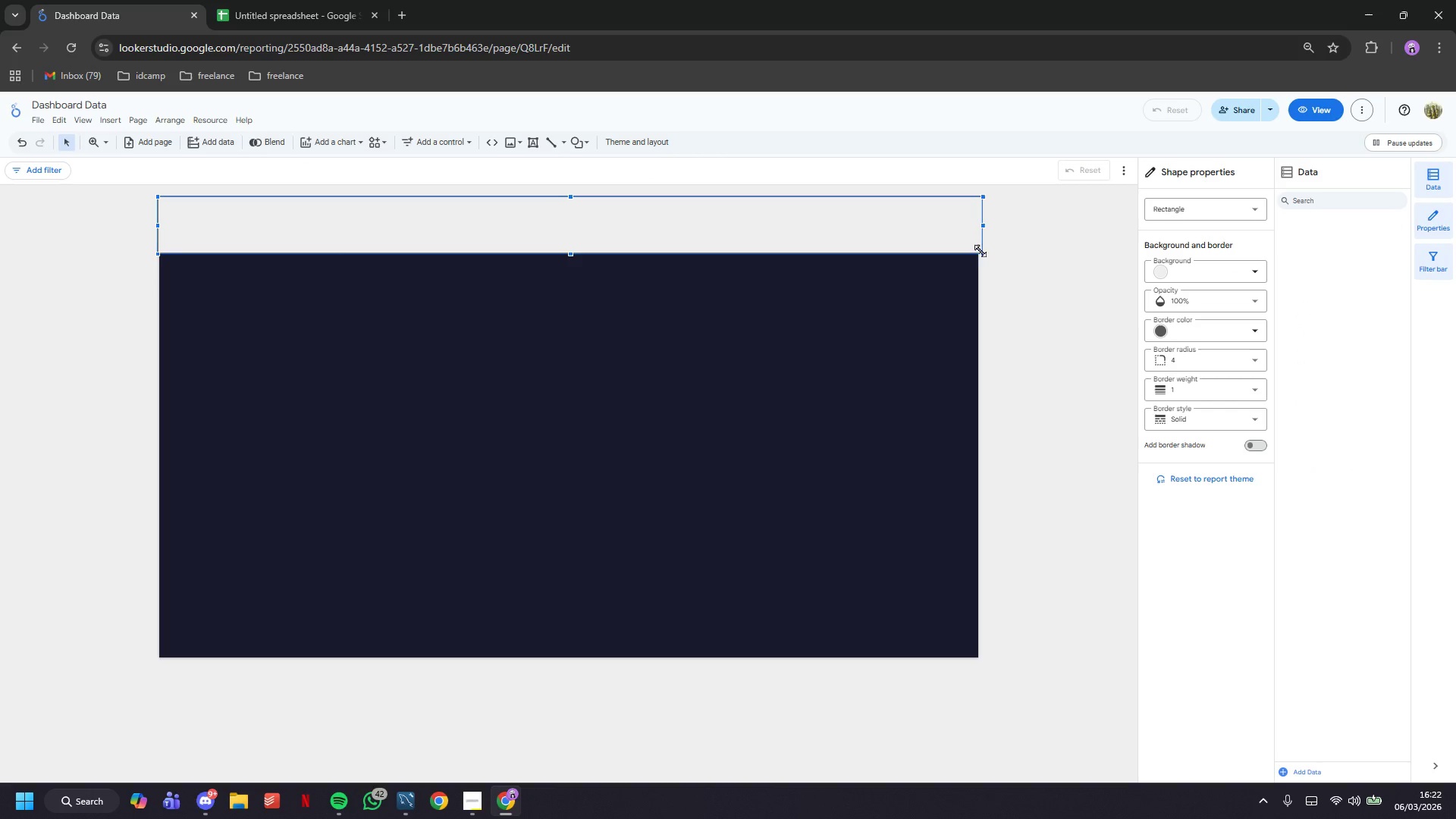 
wait(7.38)
 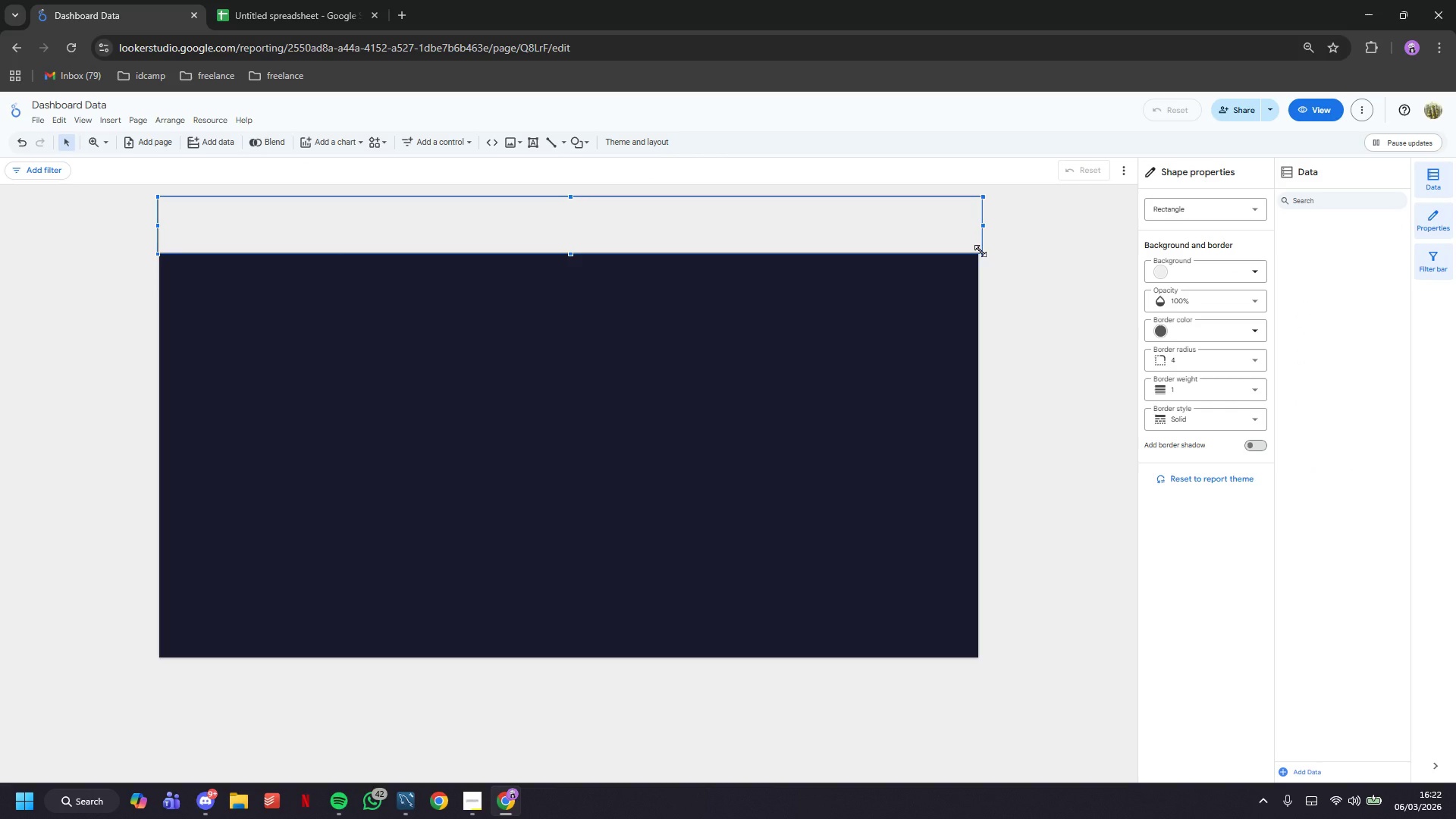 
left_click([1236, 271])
 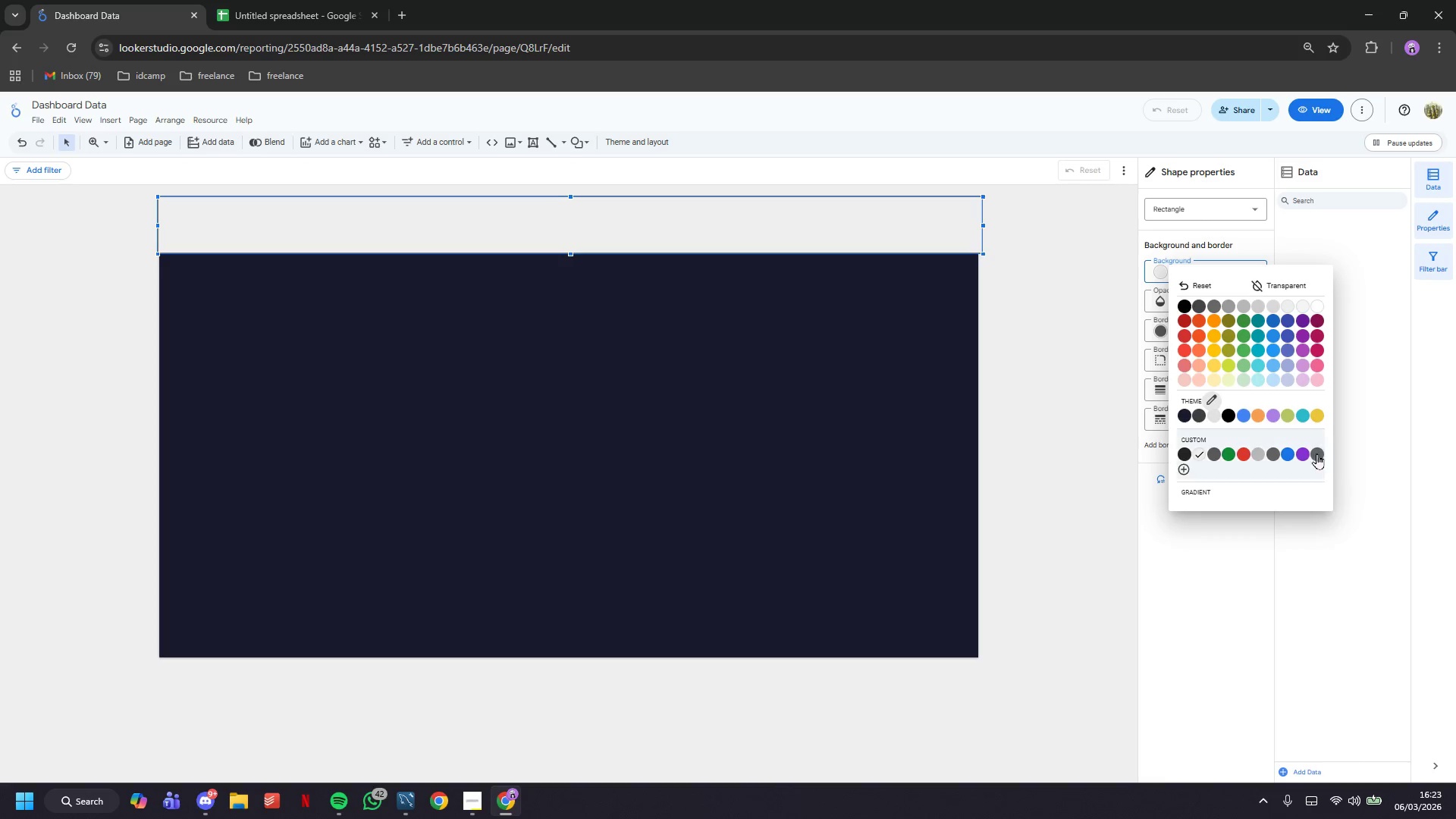 
left_click([1185, 470])
 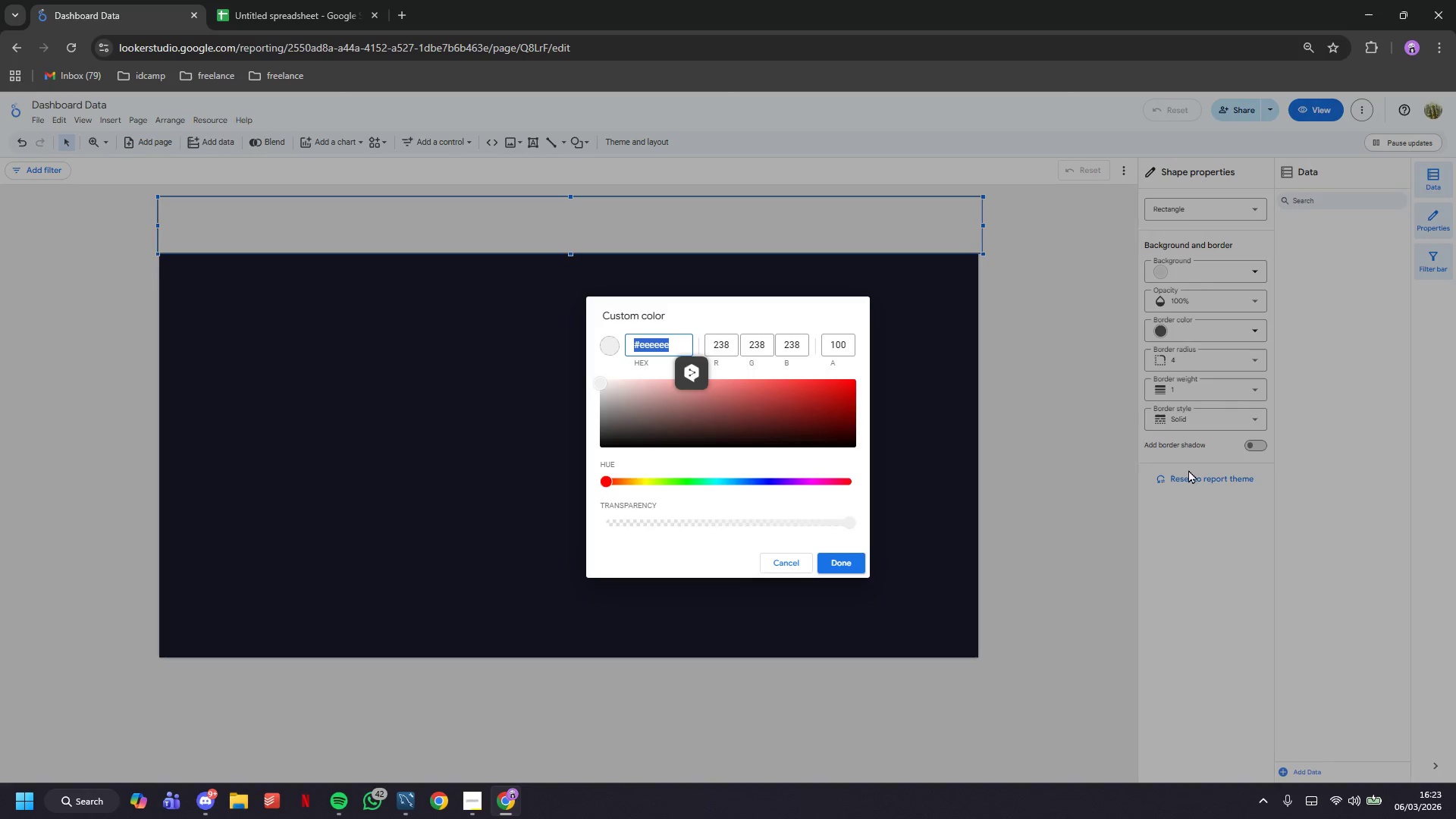 
type(#16213E)
 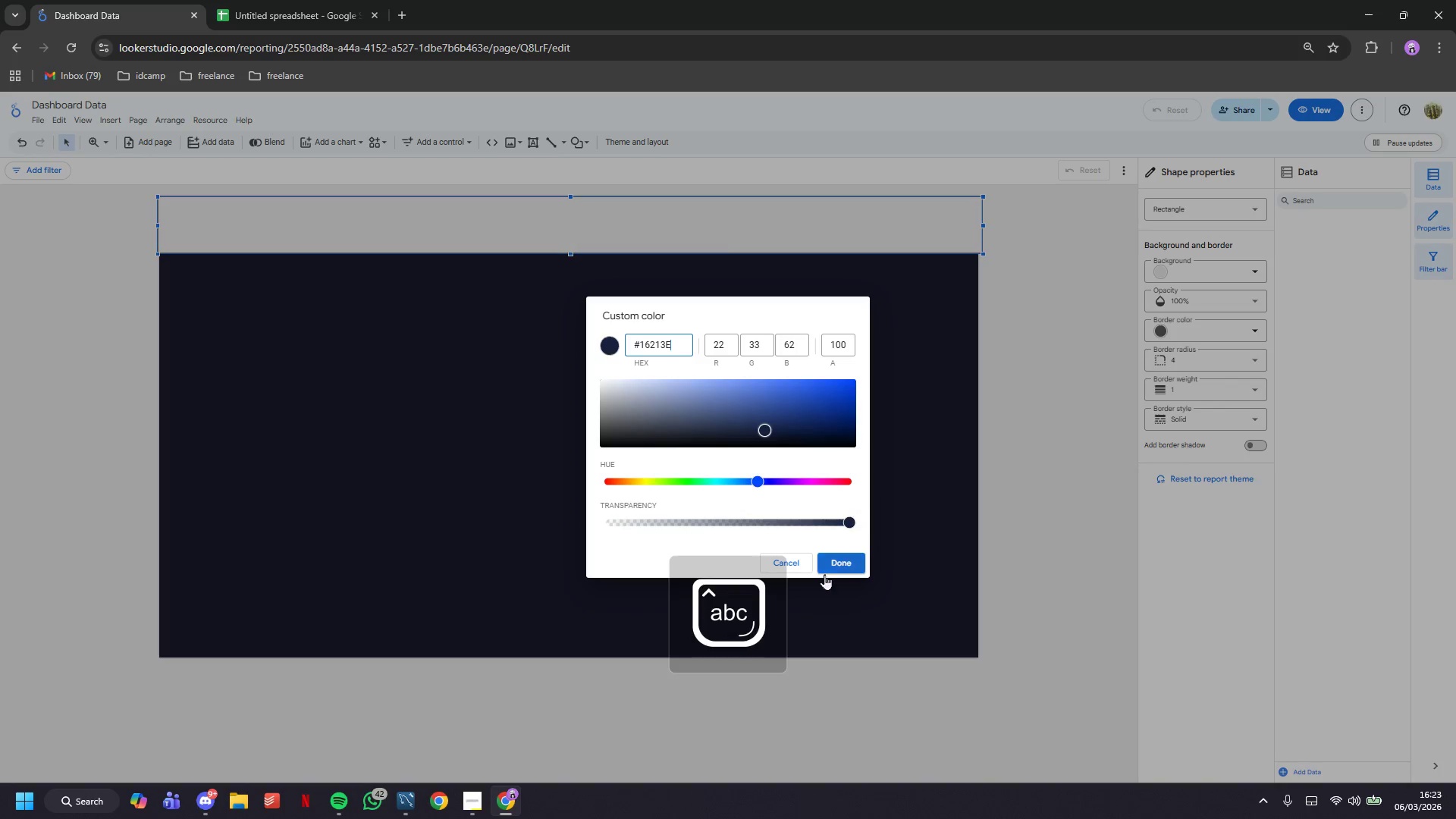 
left_click([841, 560])
 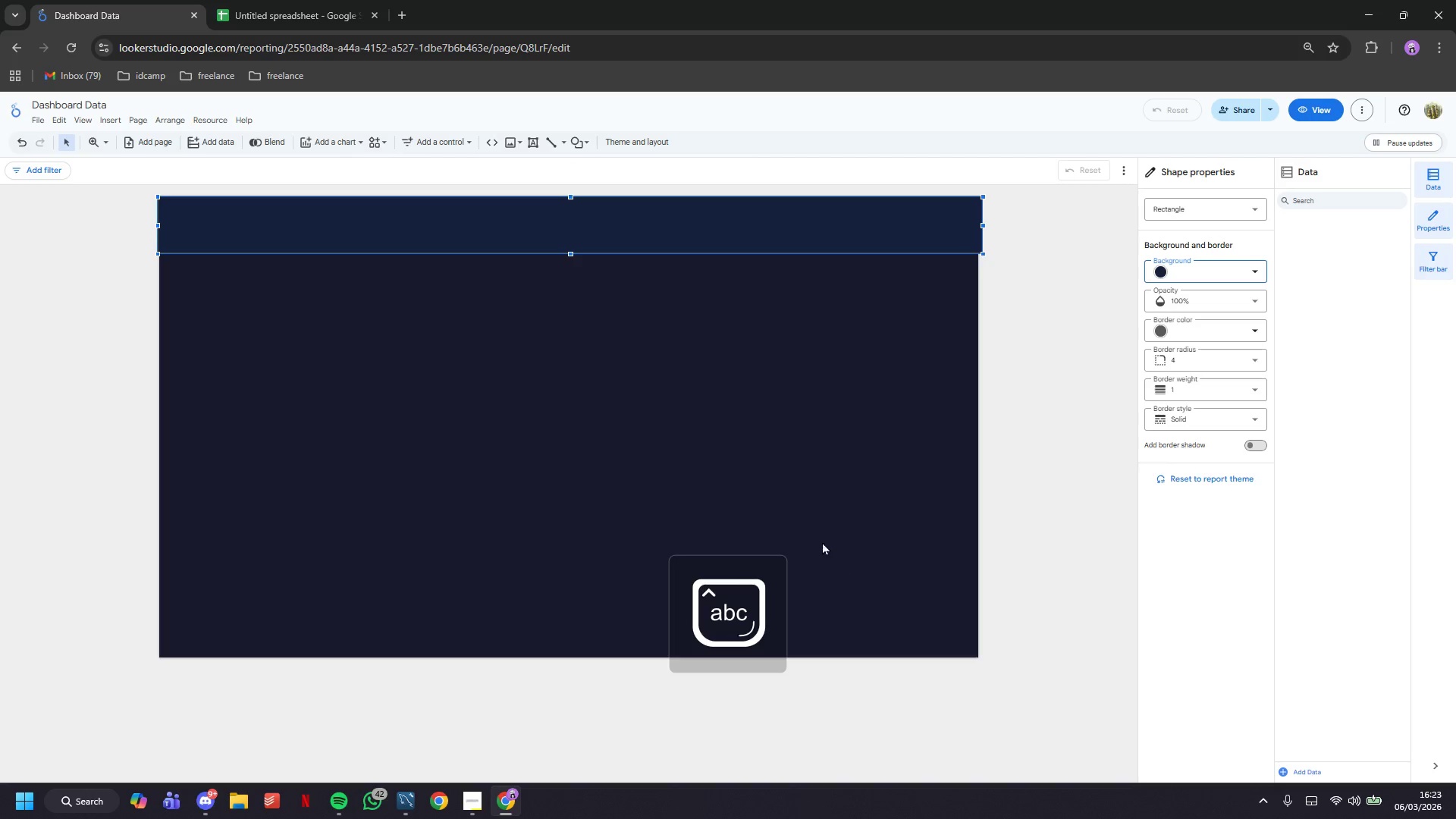 
left_click([742, 468])
 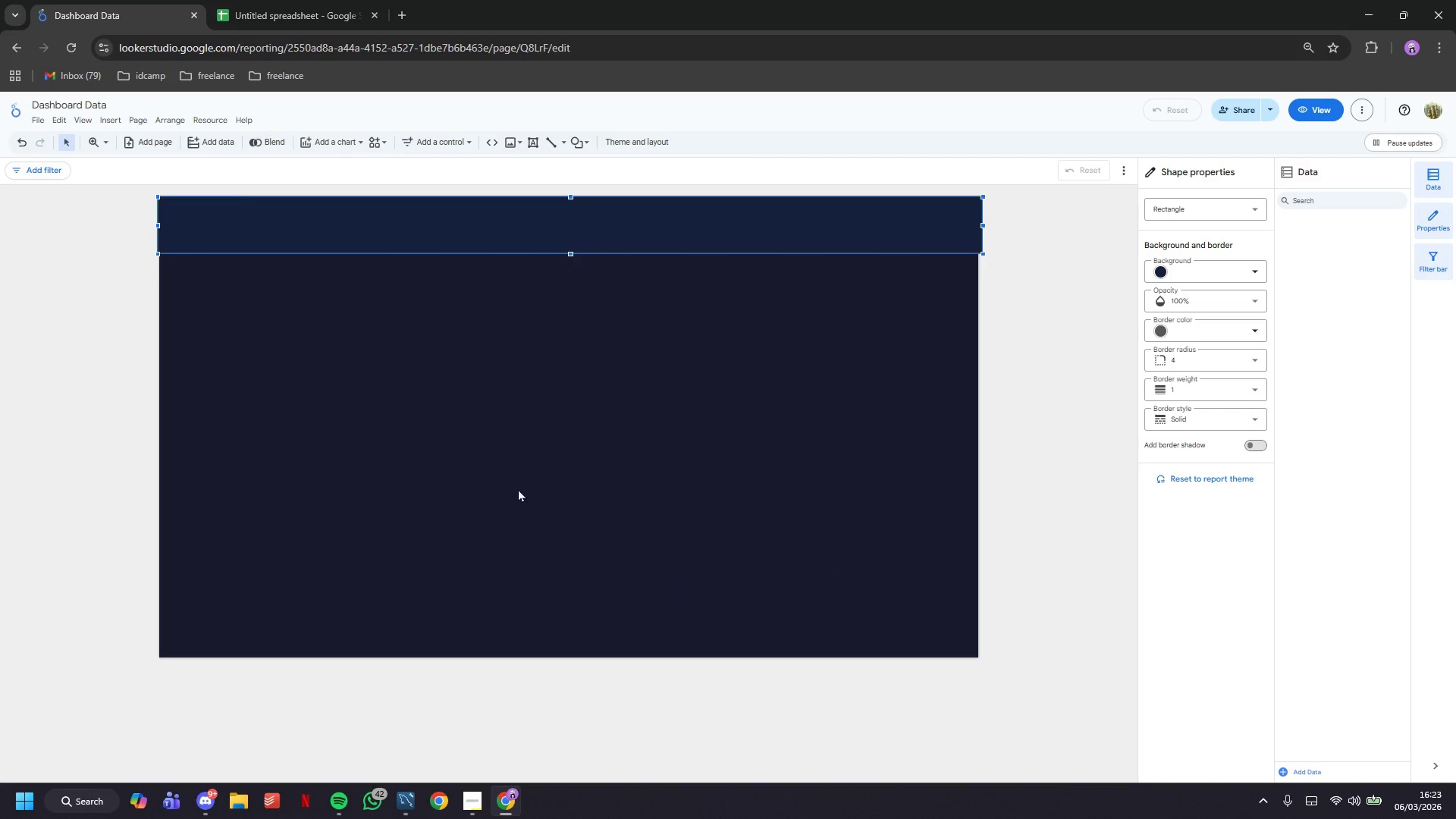 
mouse_move([201, 779])
 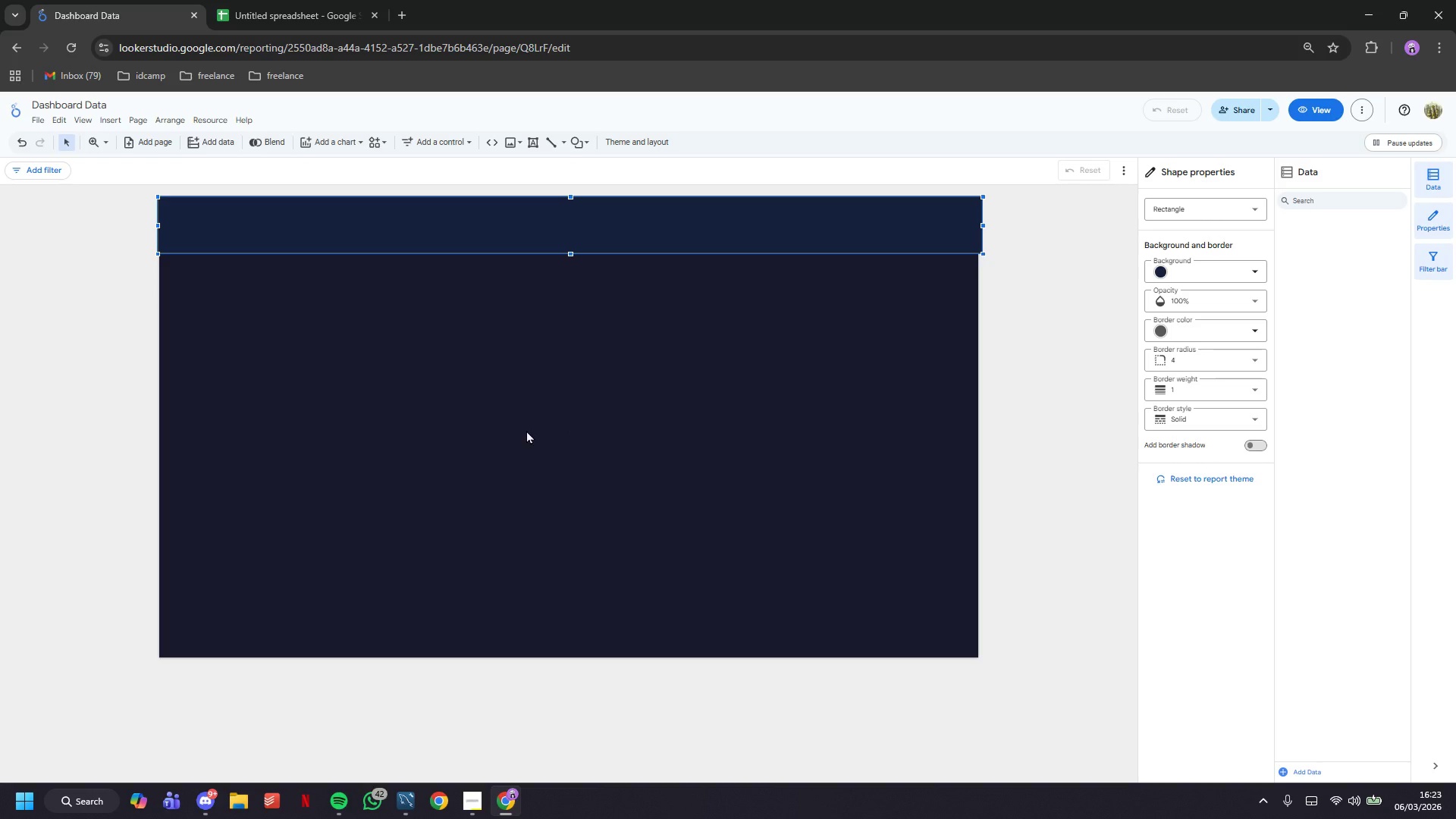 
wait(16.34)
 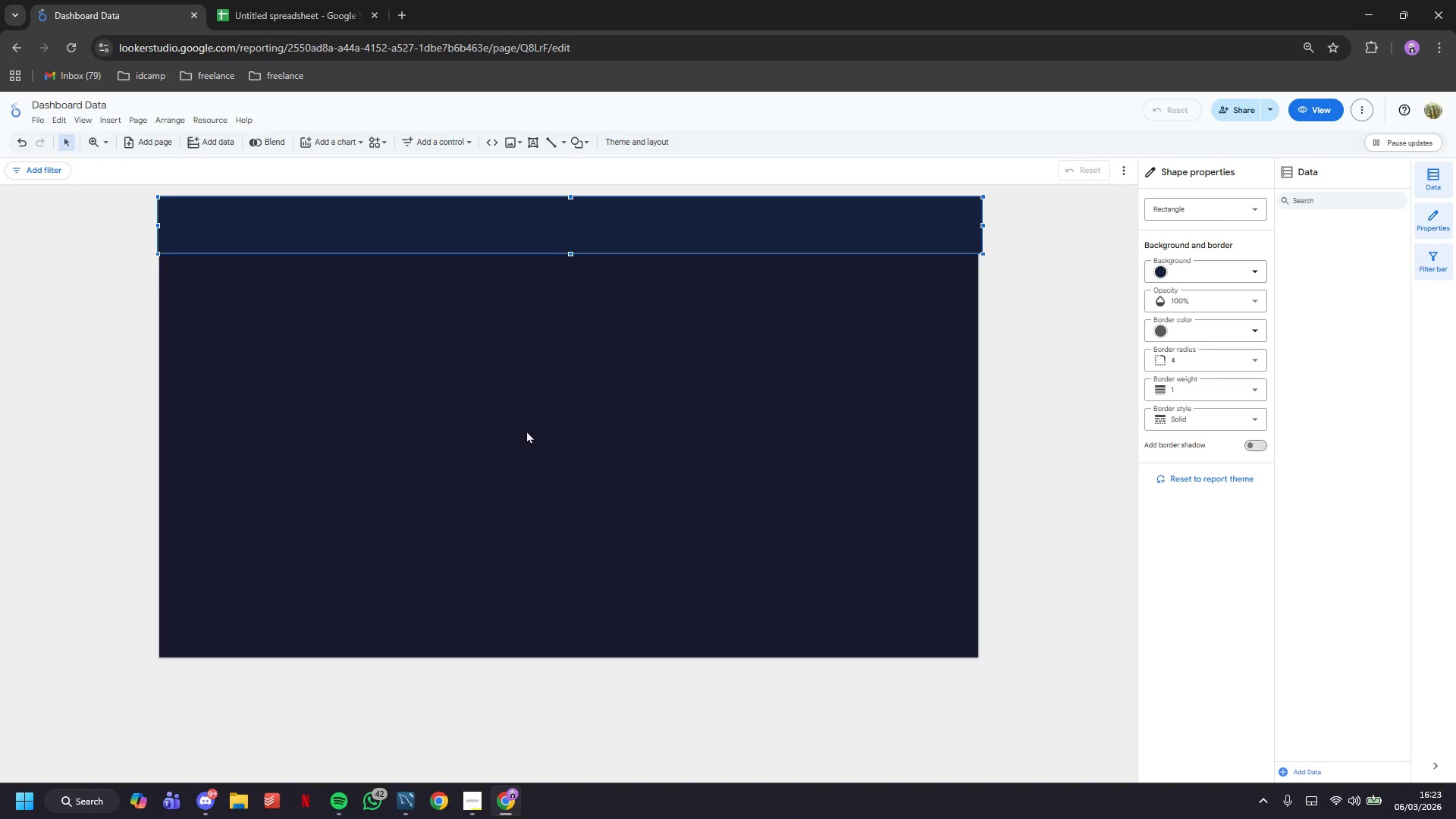 
left_click([525, 430])
 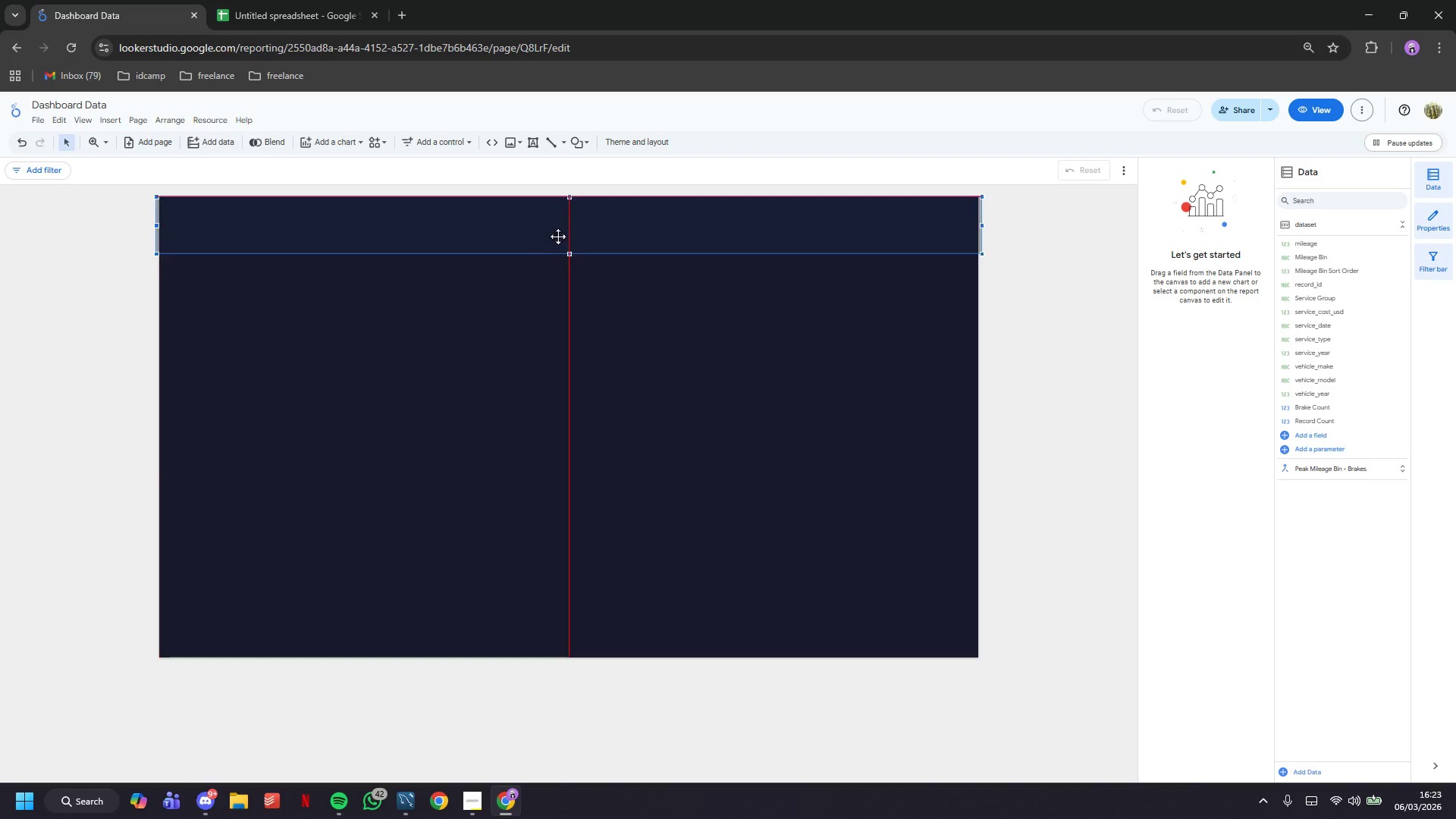 
left_click([533, 323])
 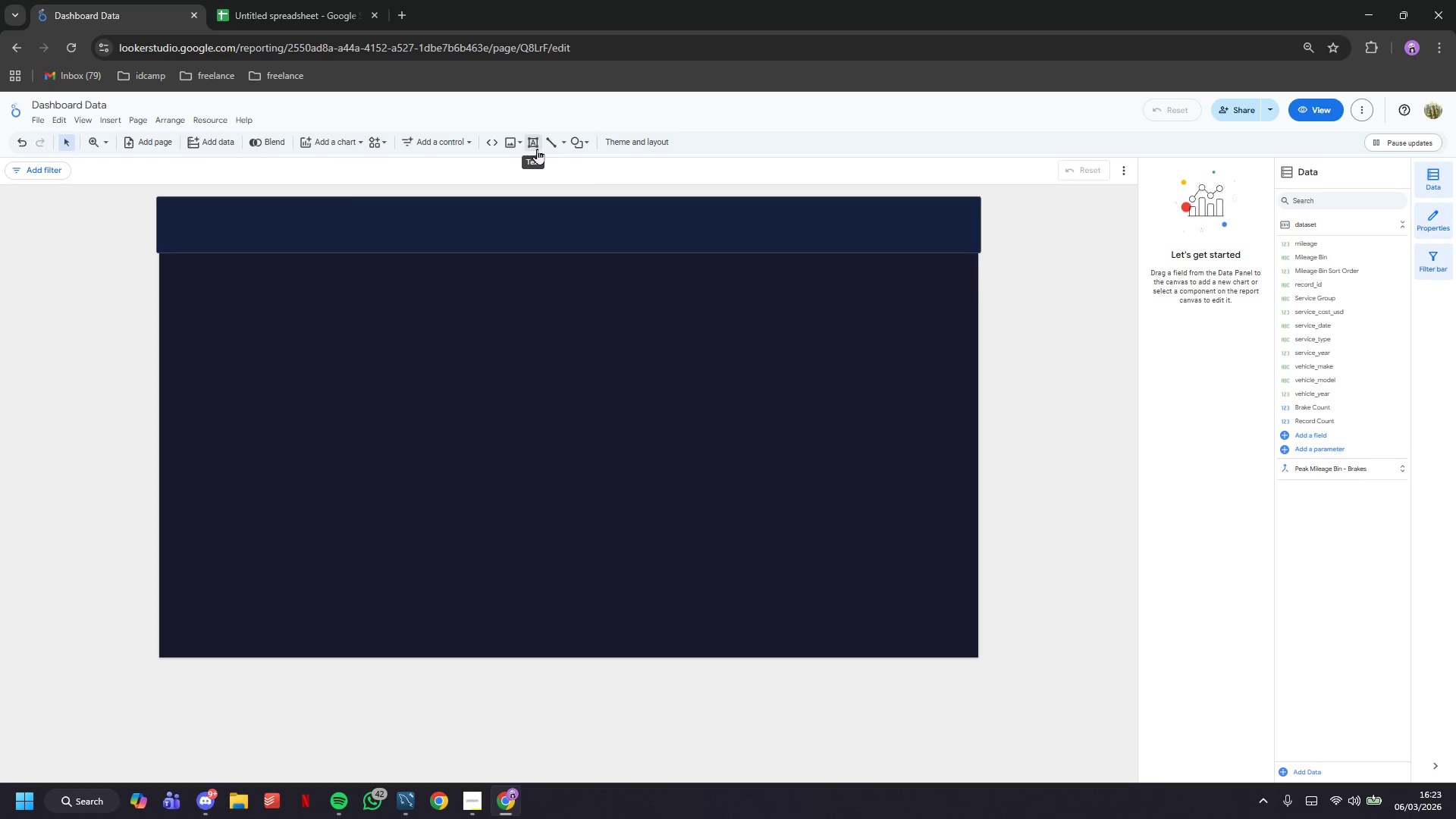 
left_click([478, 795])